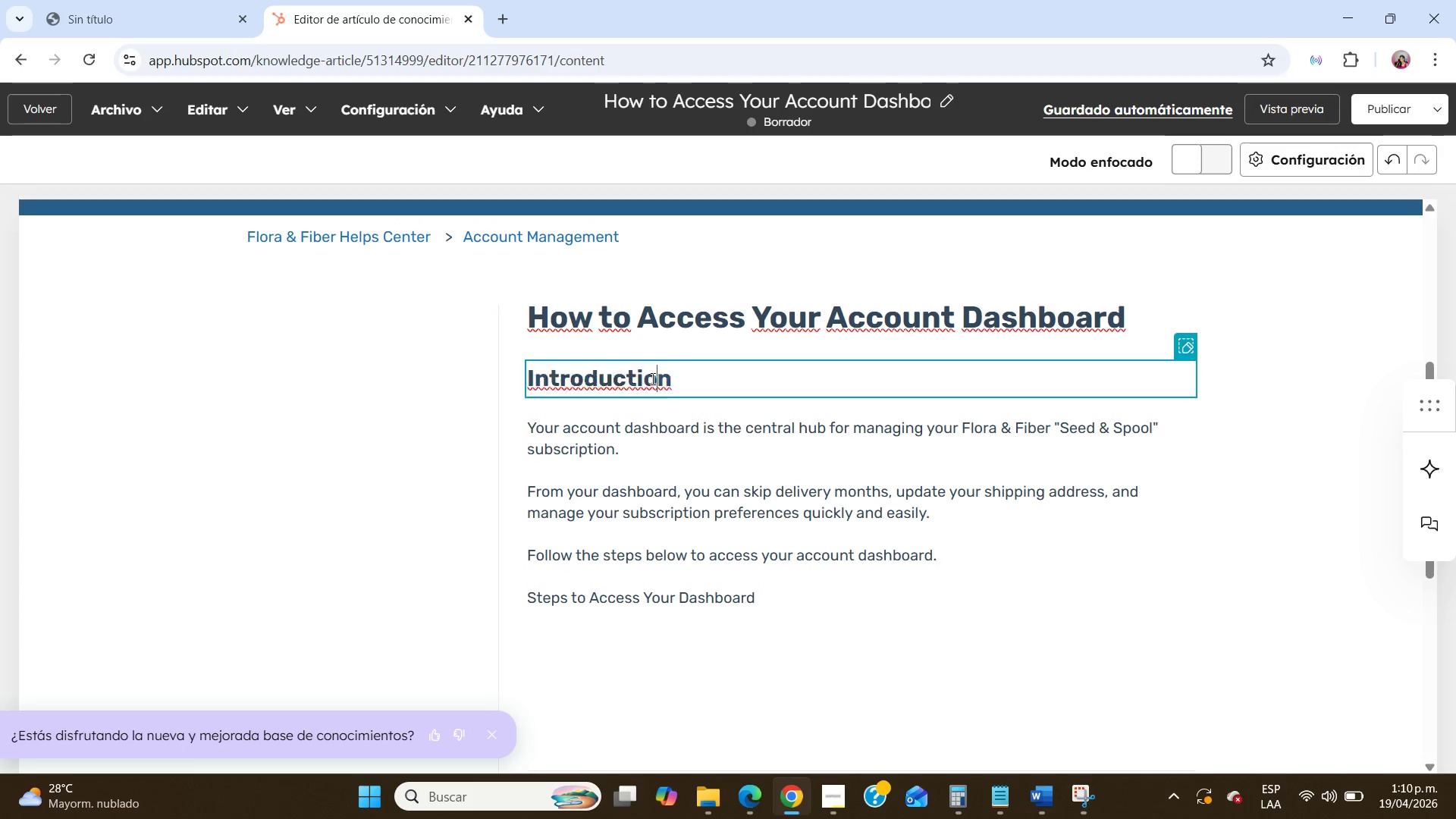 
triple_click([651, 378])
 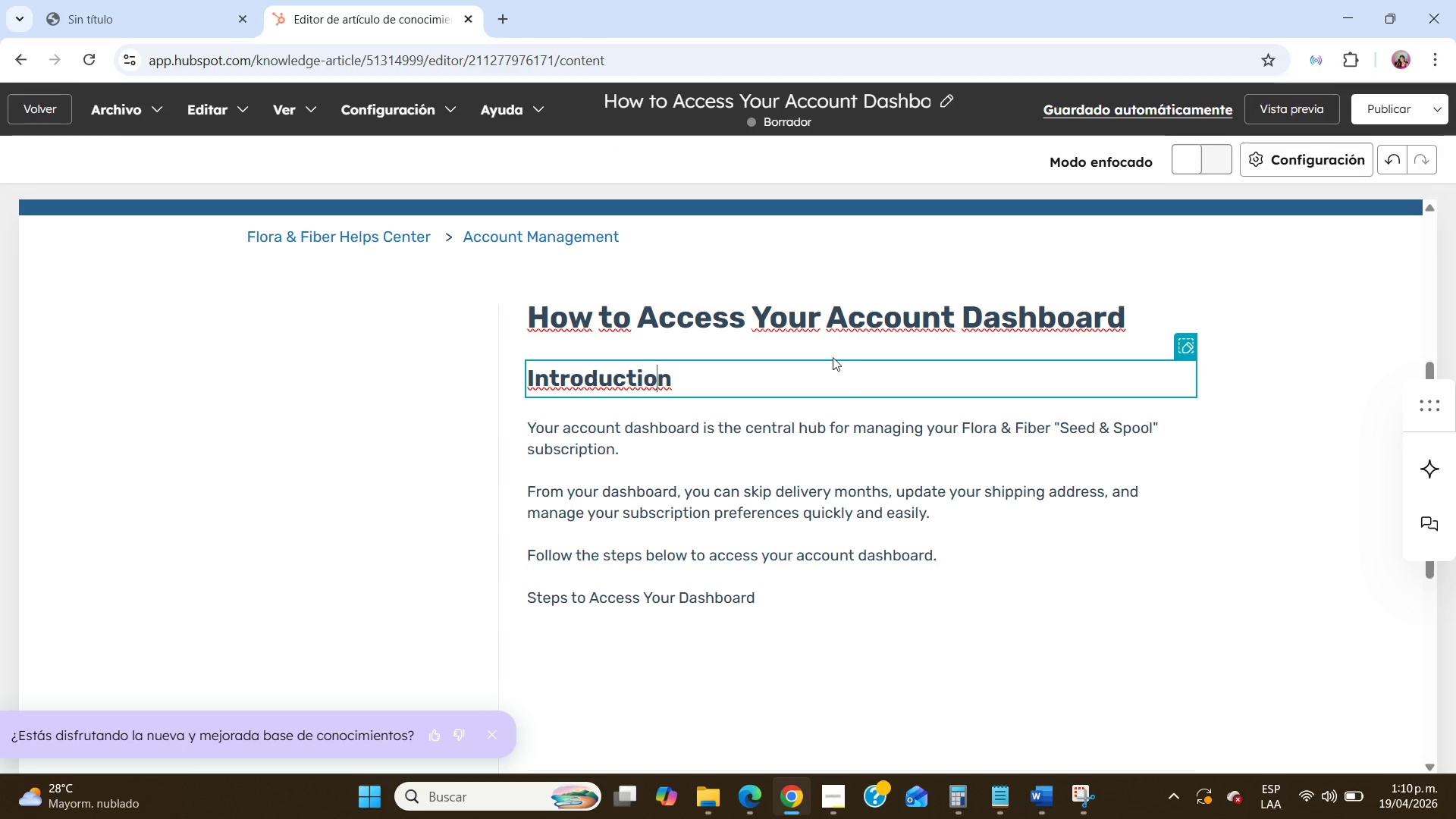 
double_click([824, 328])
 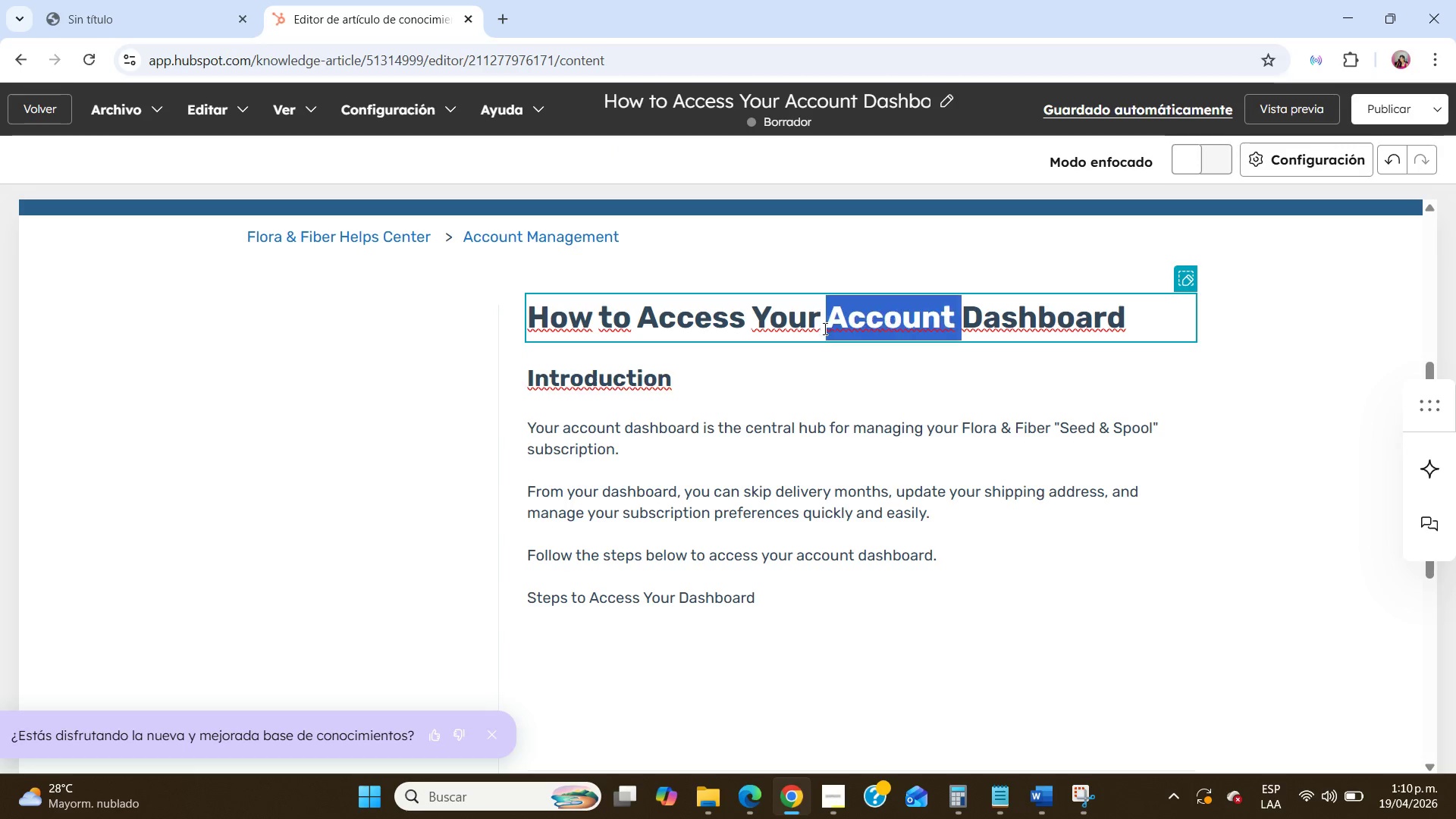 
triple_click([824, 328])
 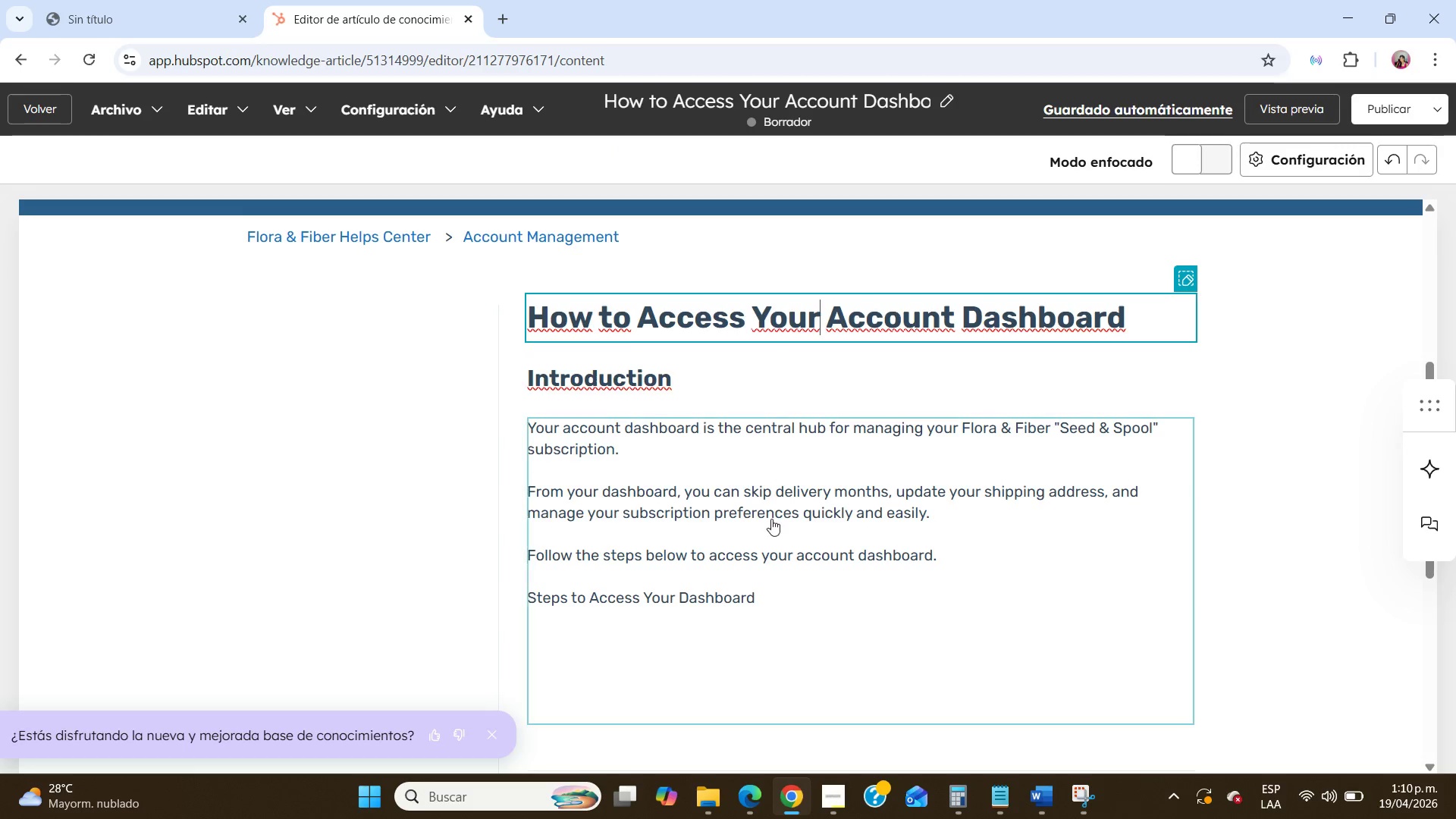 
double_click([771, 519])
 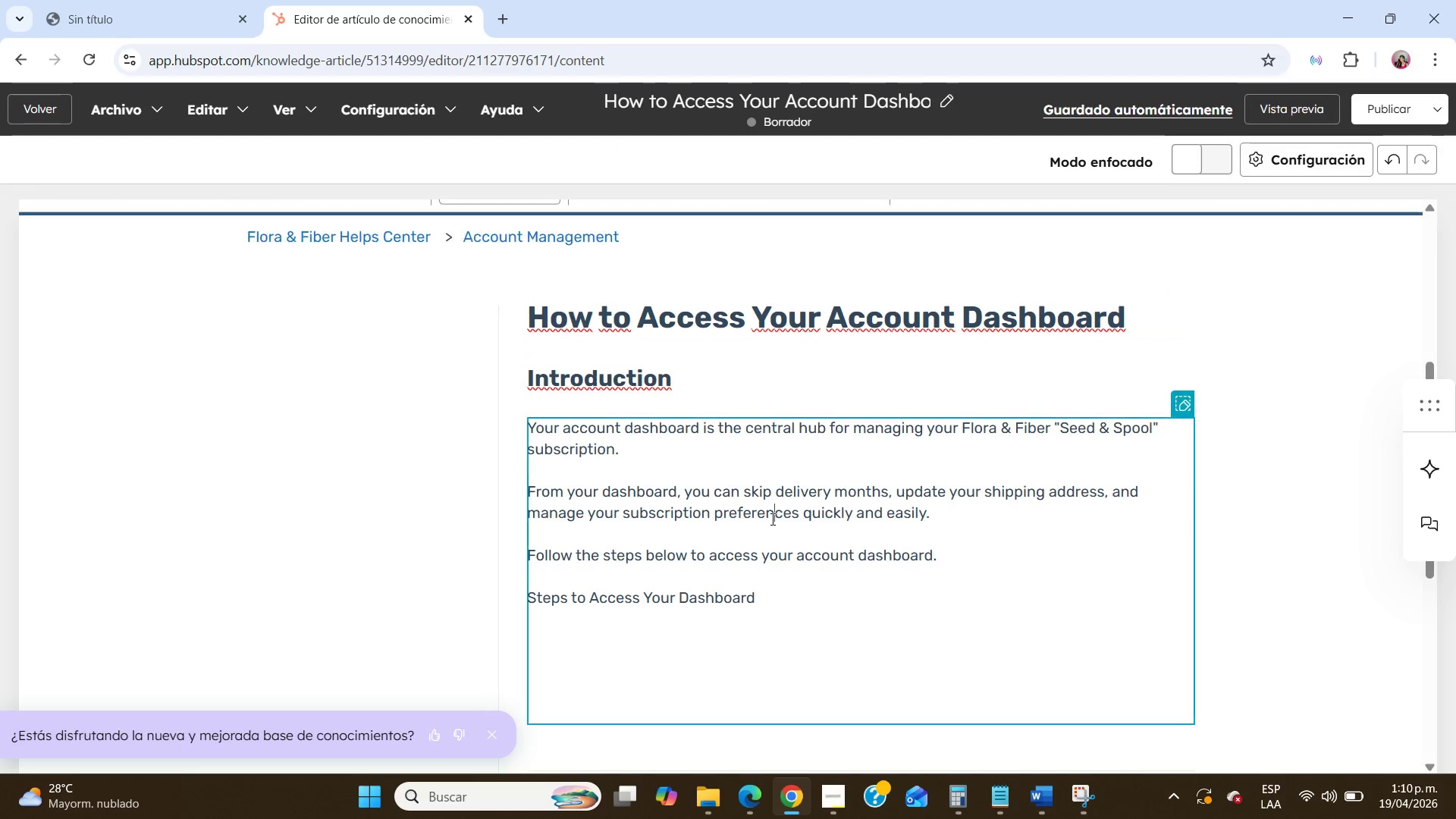 
triple_click([771, 519])
 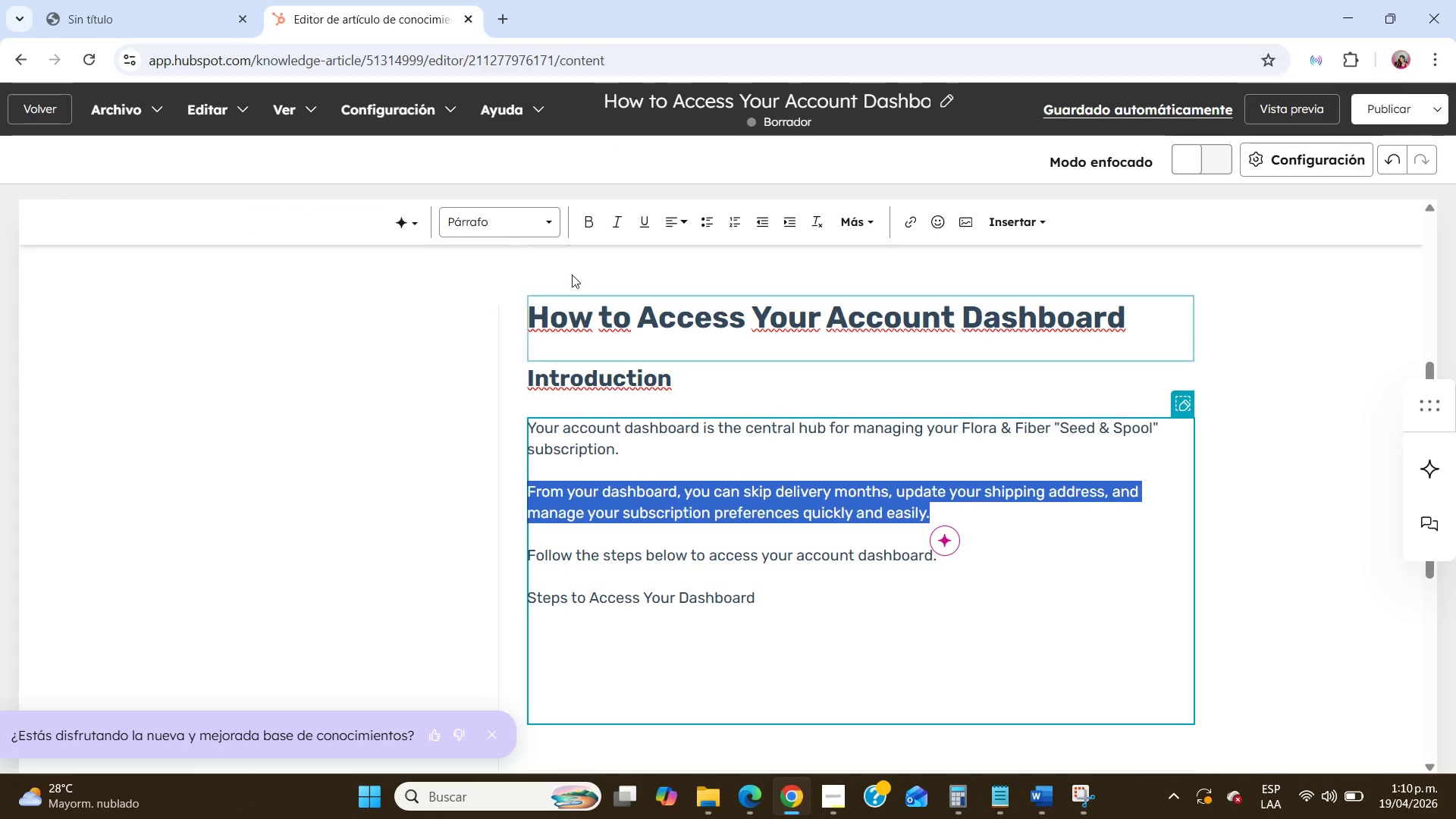 
left_click([503, 227])
 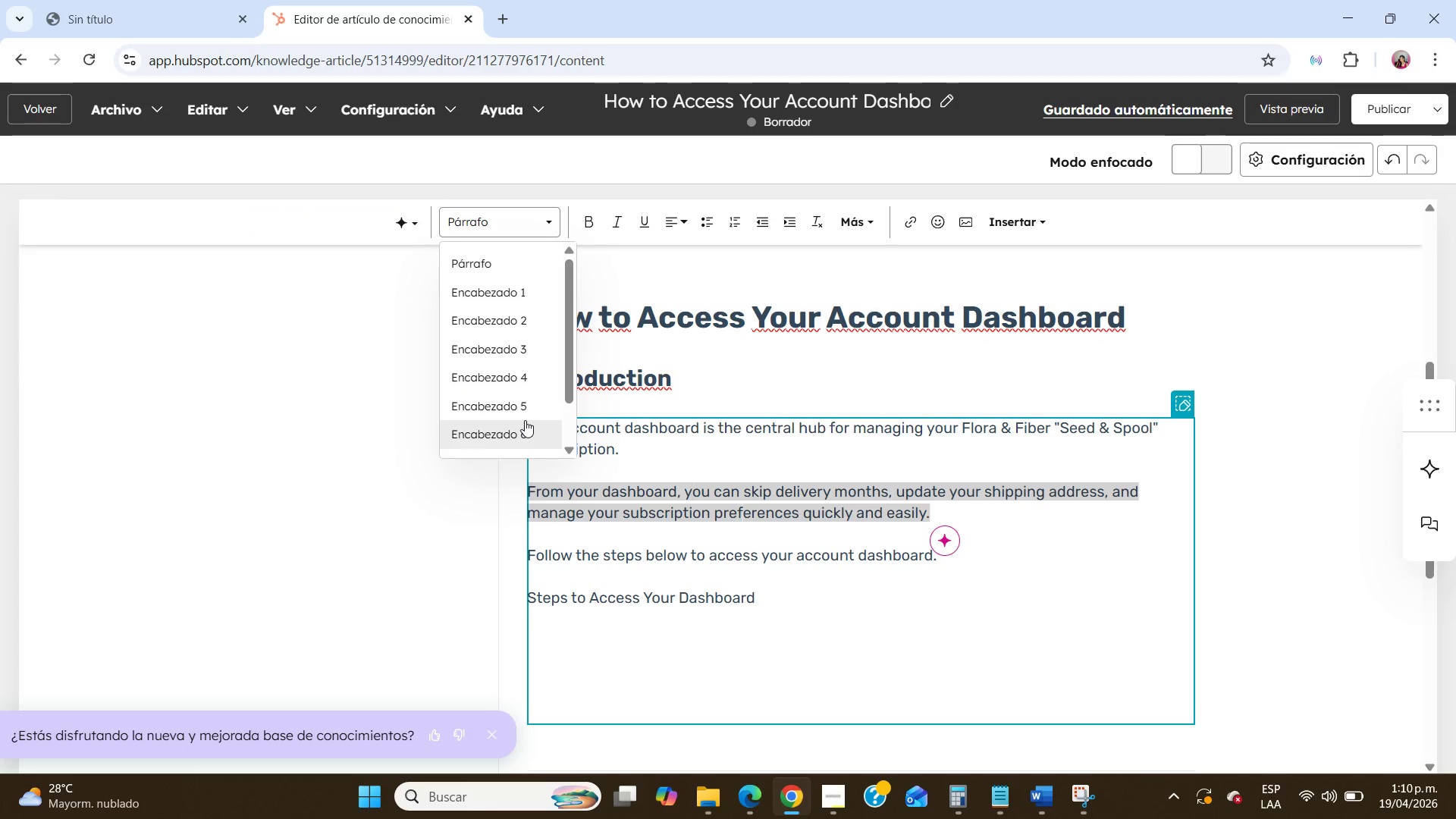 
left_click([525, 420])
 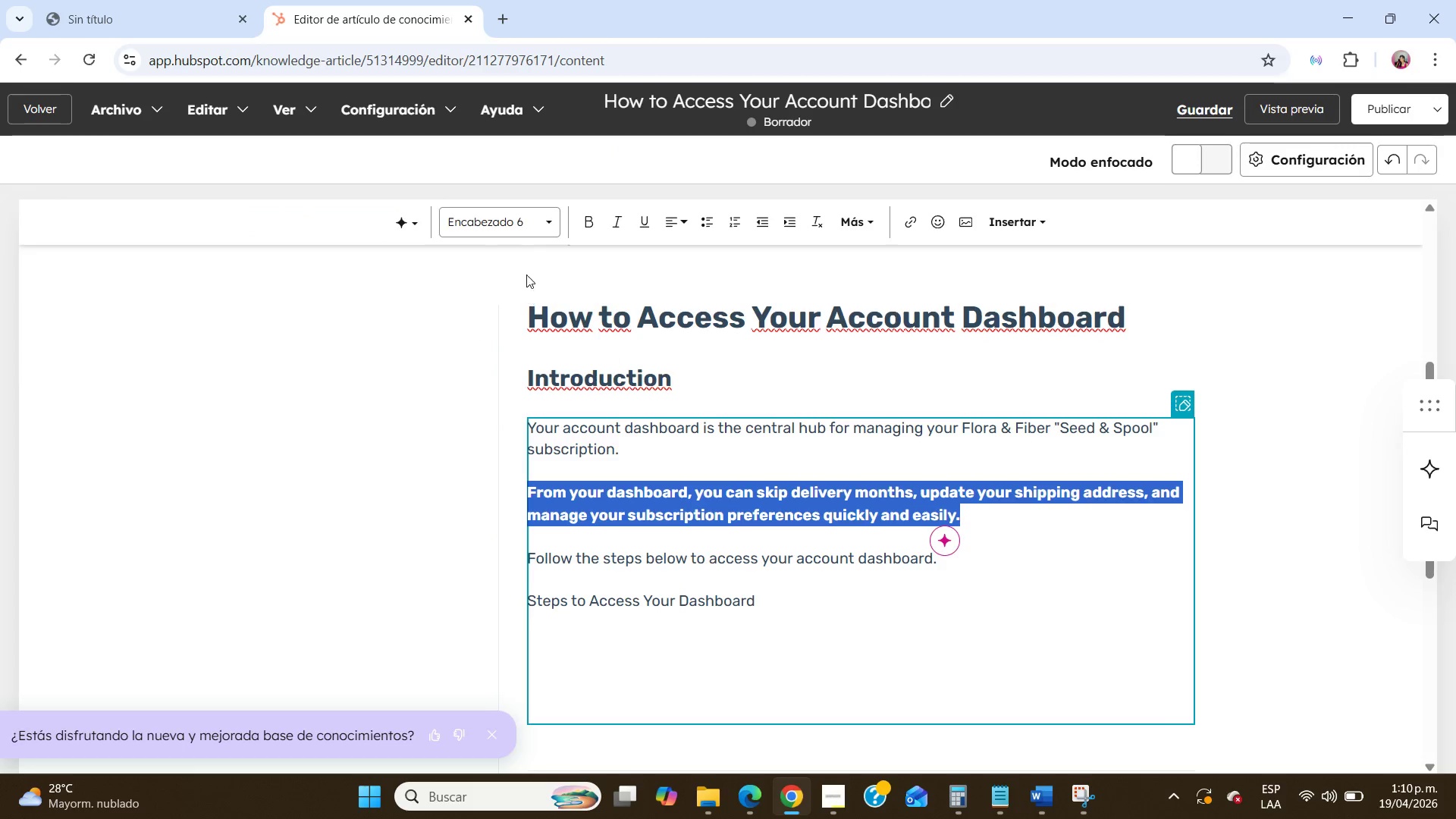 
left_click([519, 215])
 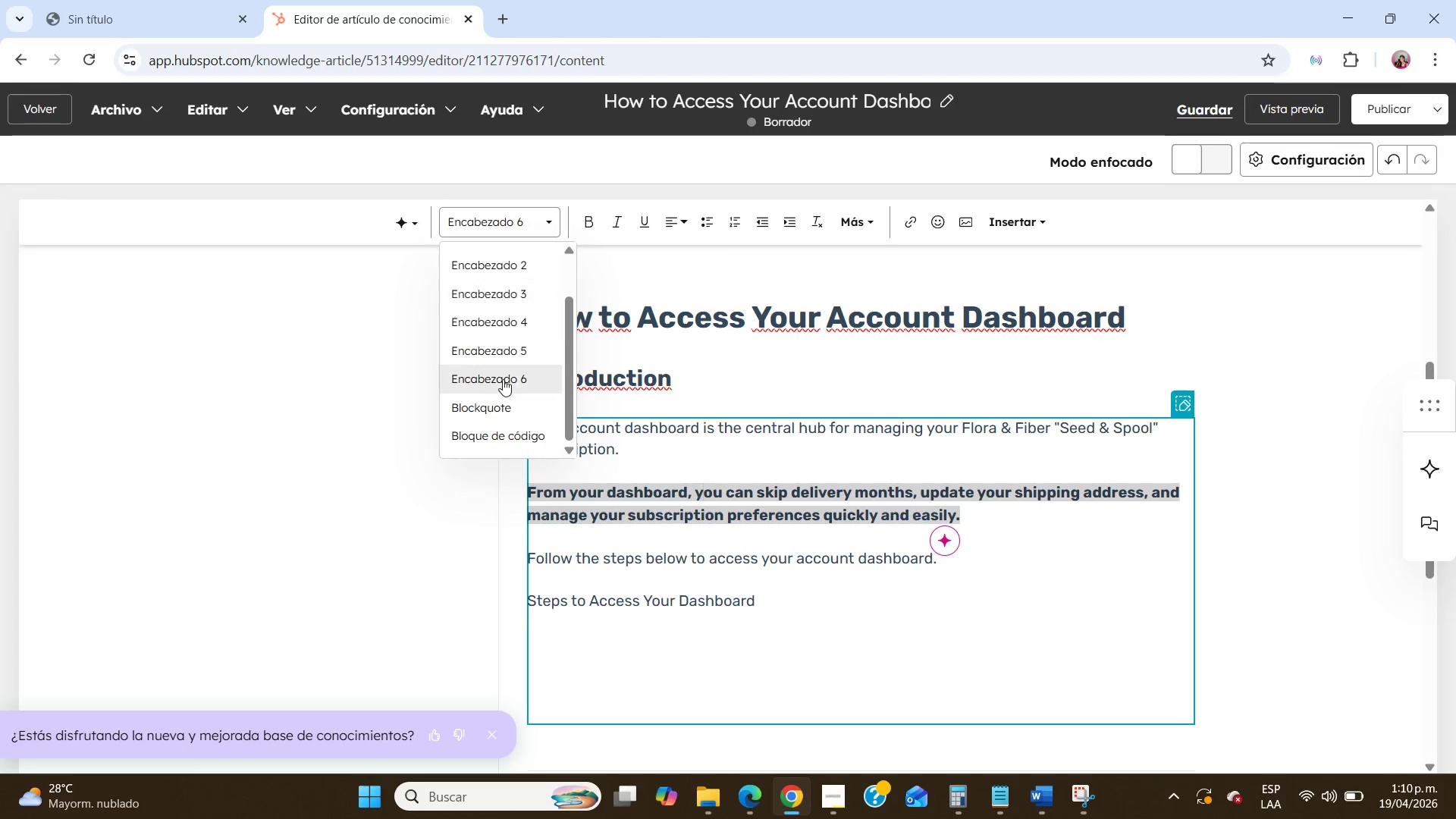 
scroll: coordinate [505, 381], scroll_direction: down, amount: 3.0
 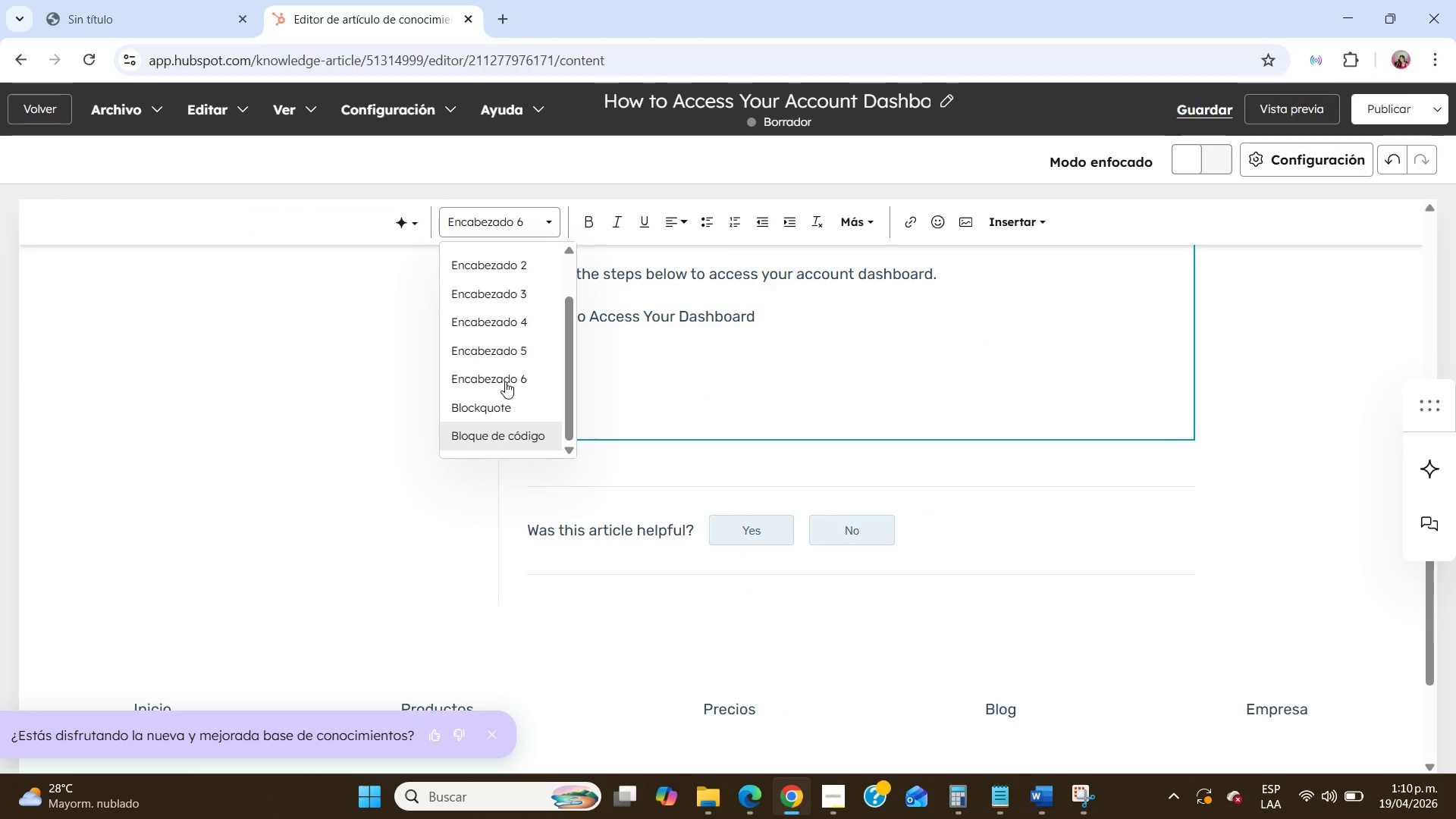 
scroll: coordinate [505, 381], scroll_direction: up, amount: 3.0
 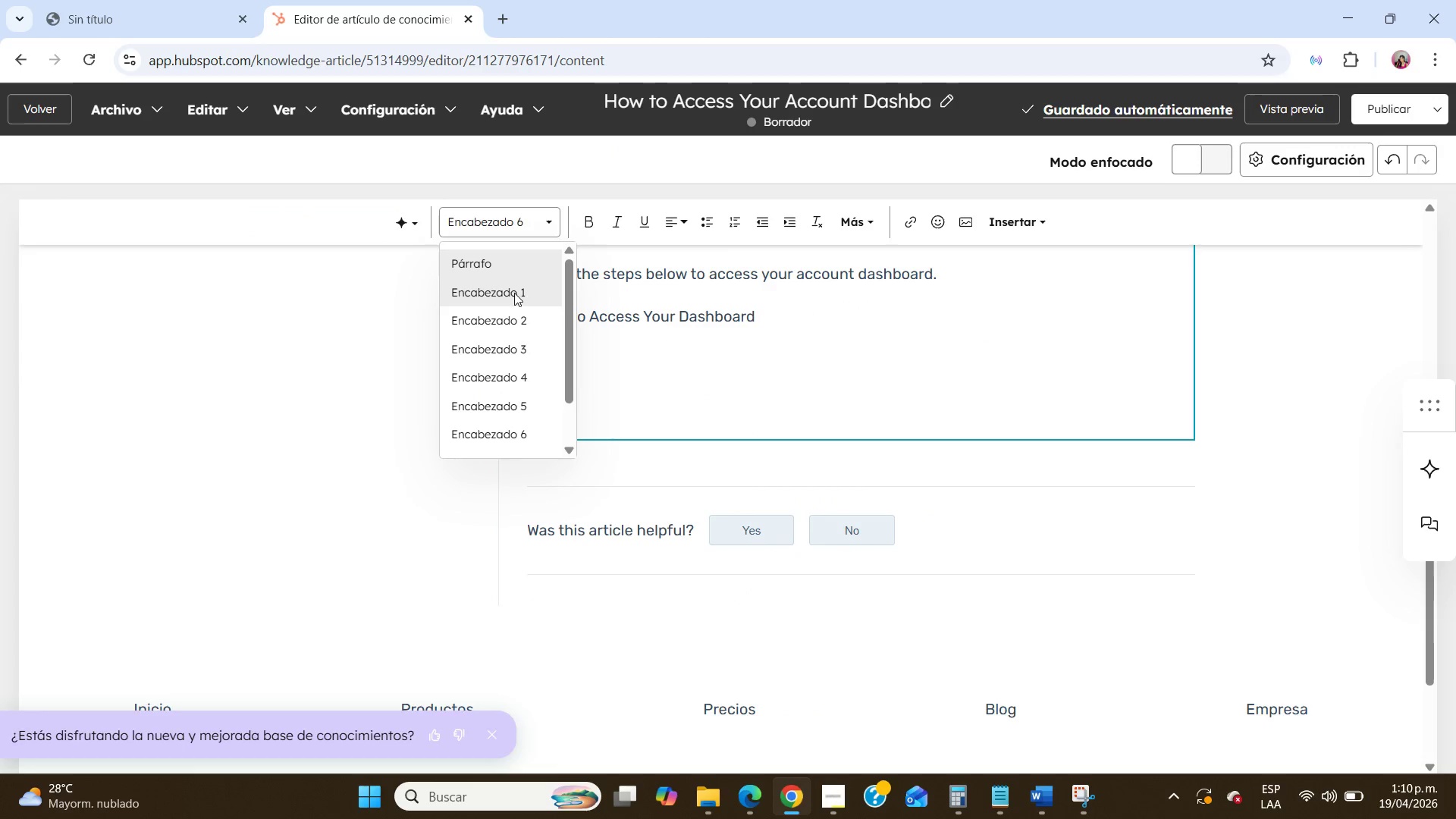 
left_click([514, 298])
 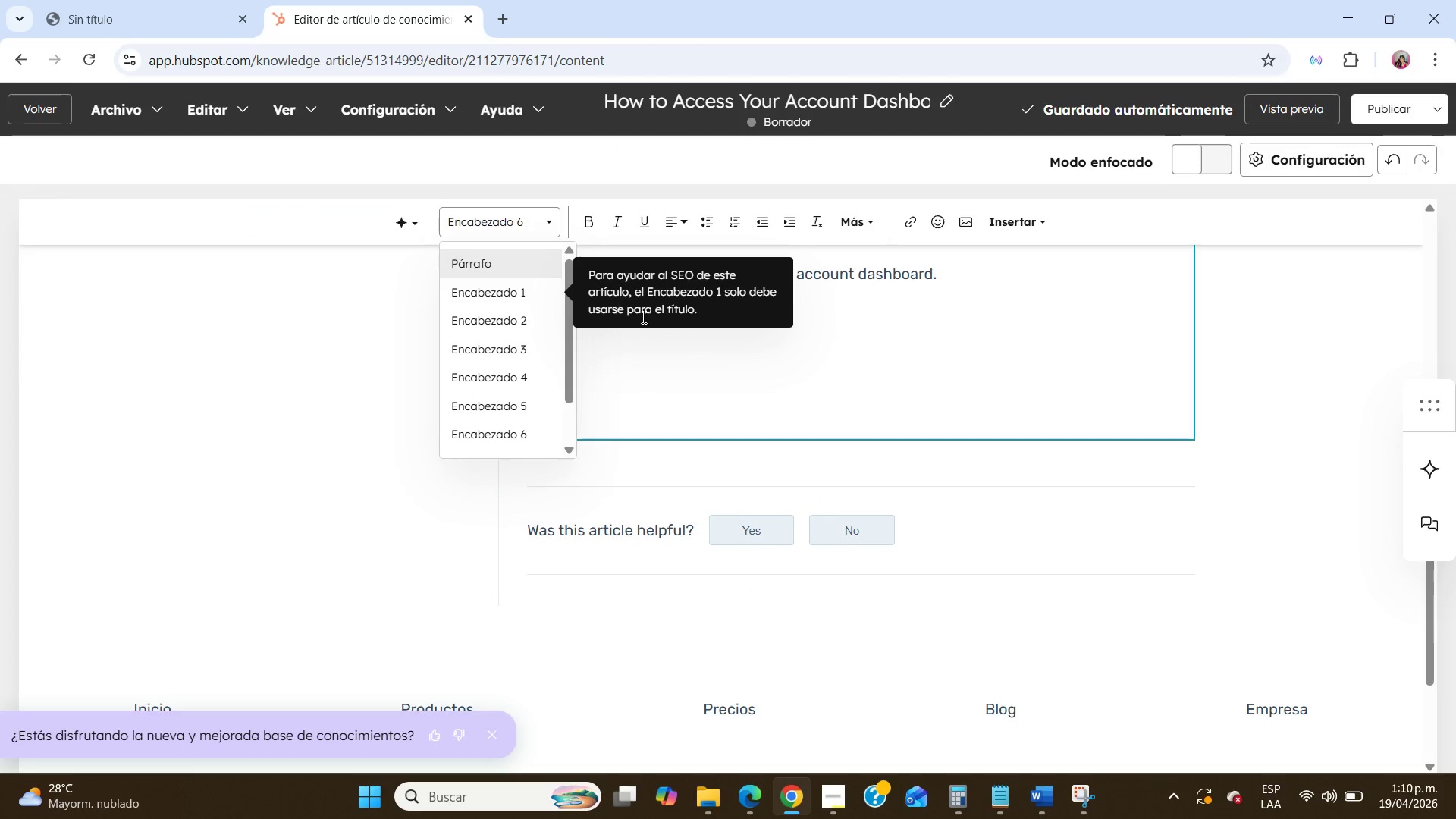 
scroll: coordinate [654, 329], scroll_direction: up, amount: 4.0
 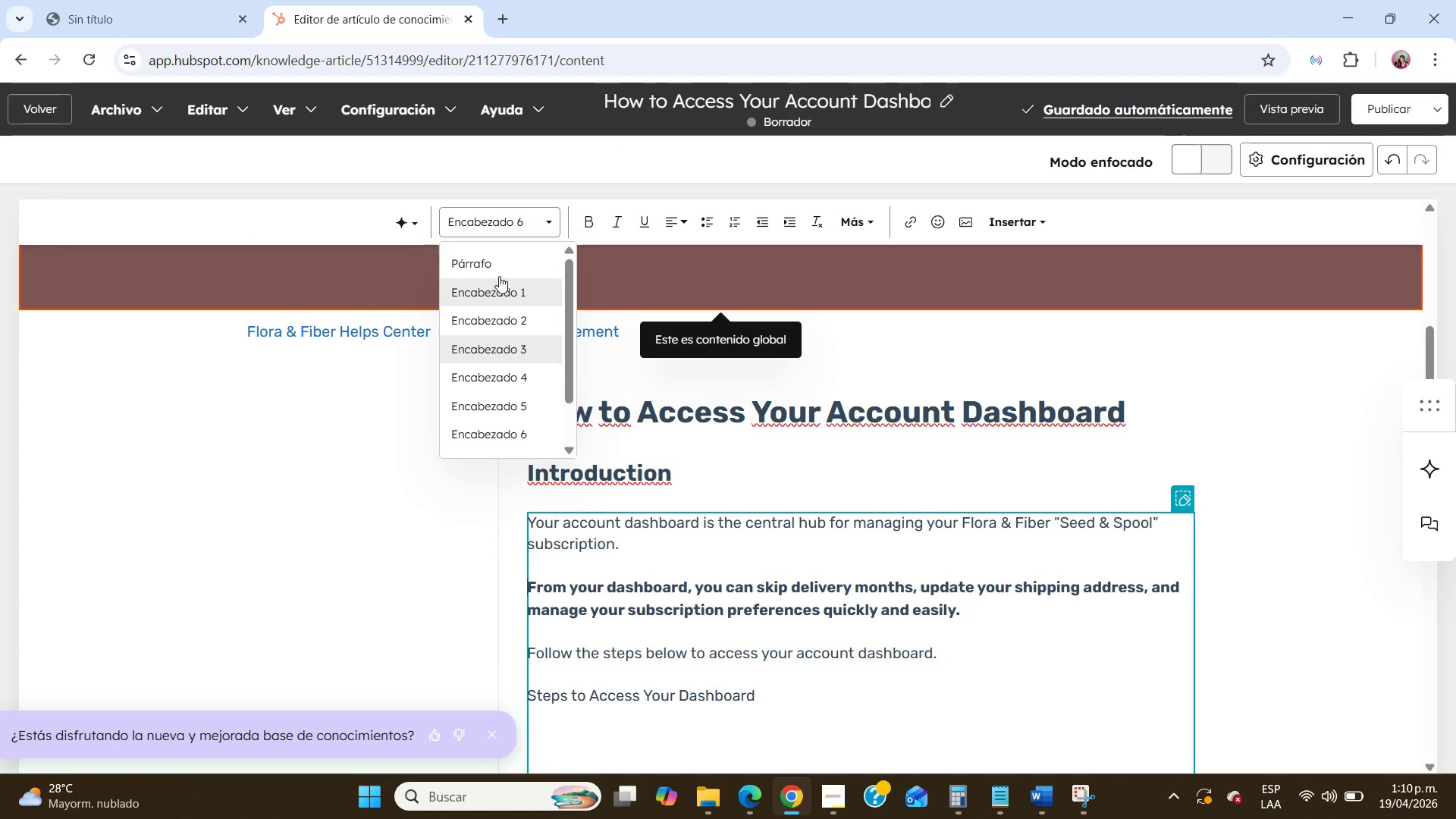 
left_click([499, 268])
 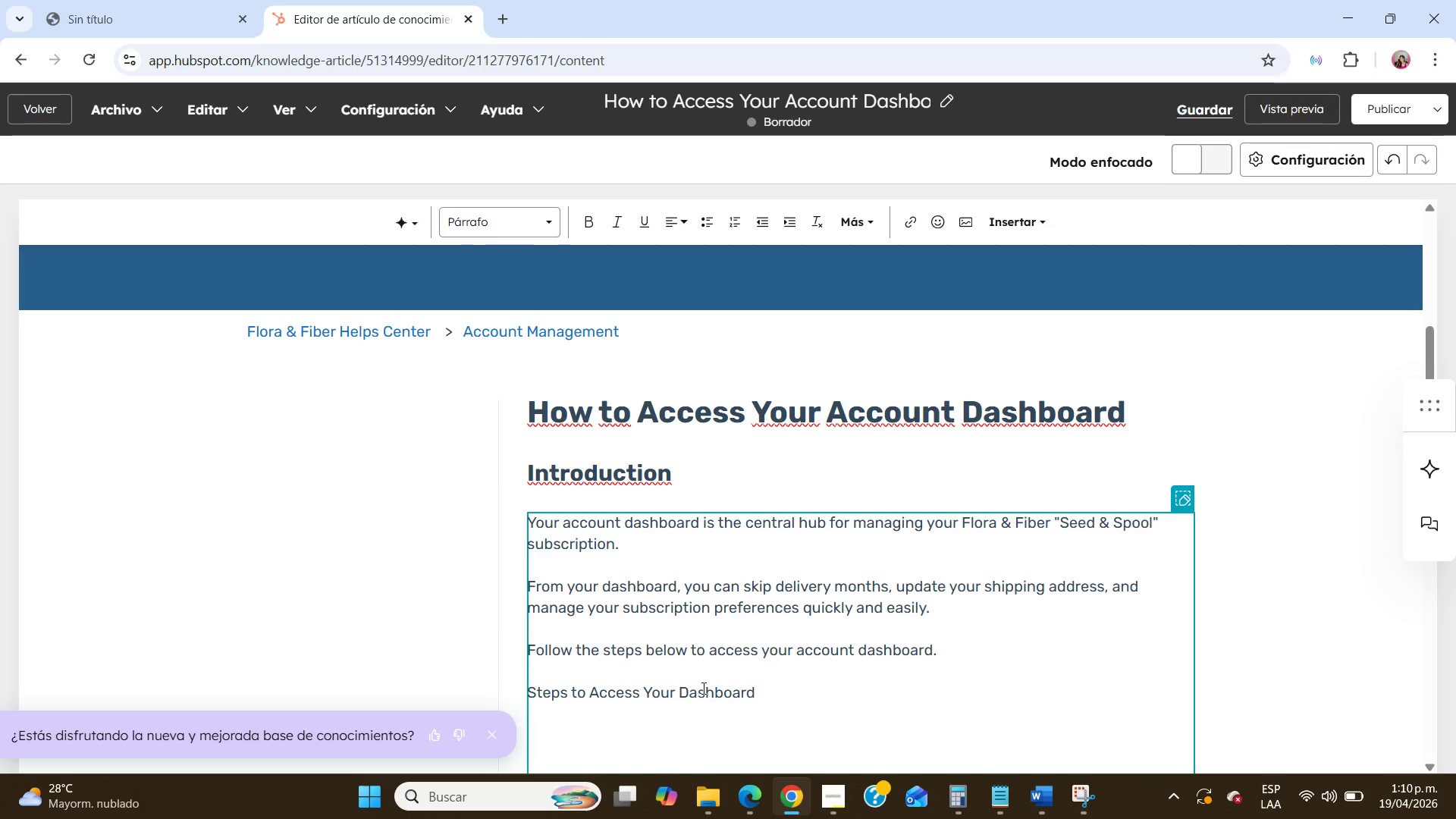 
left_click([703, 692])
 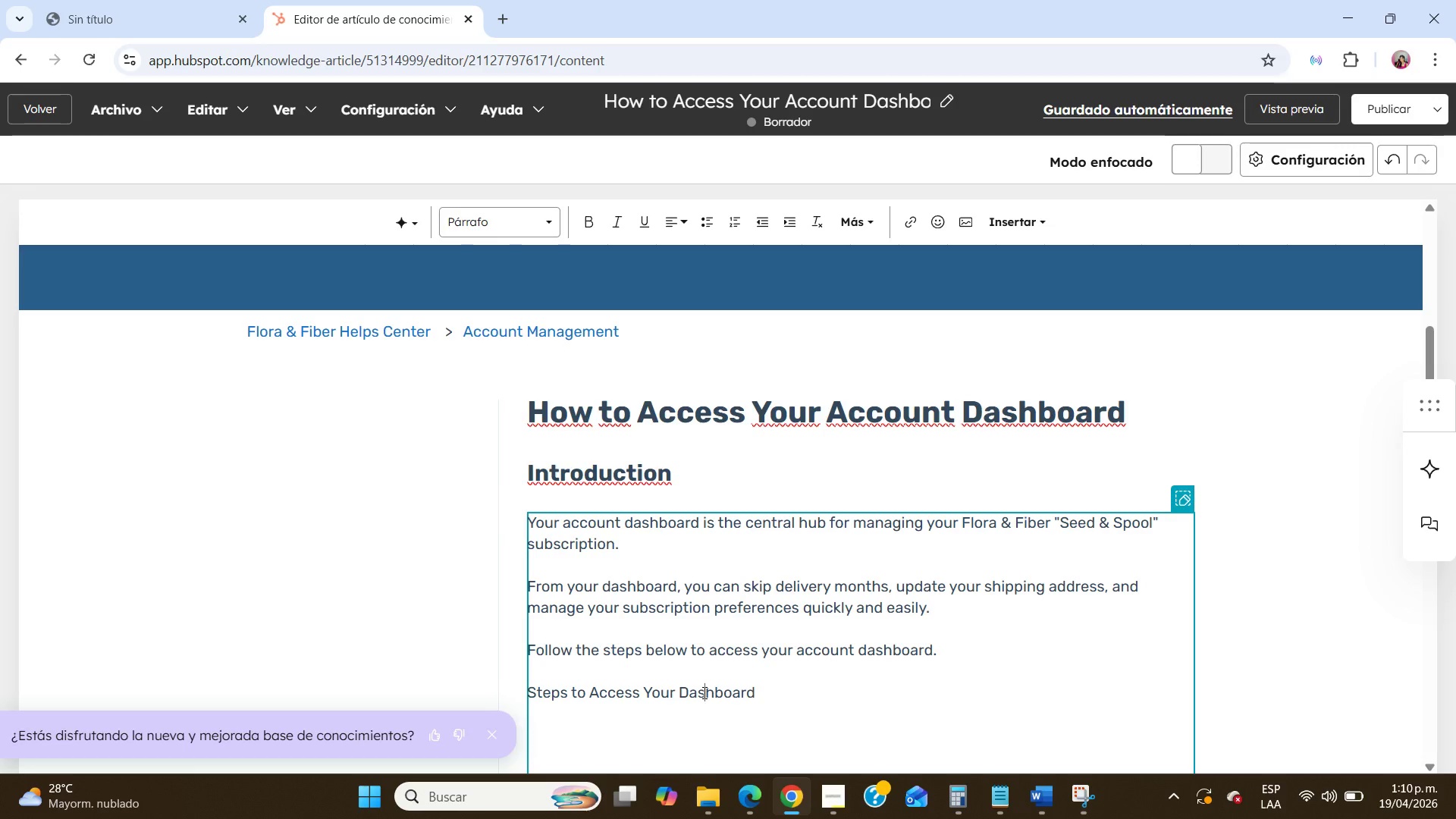 
wait(27.19)
 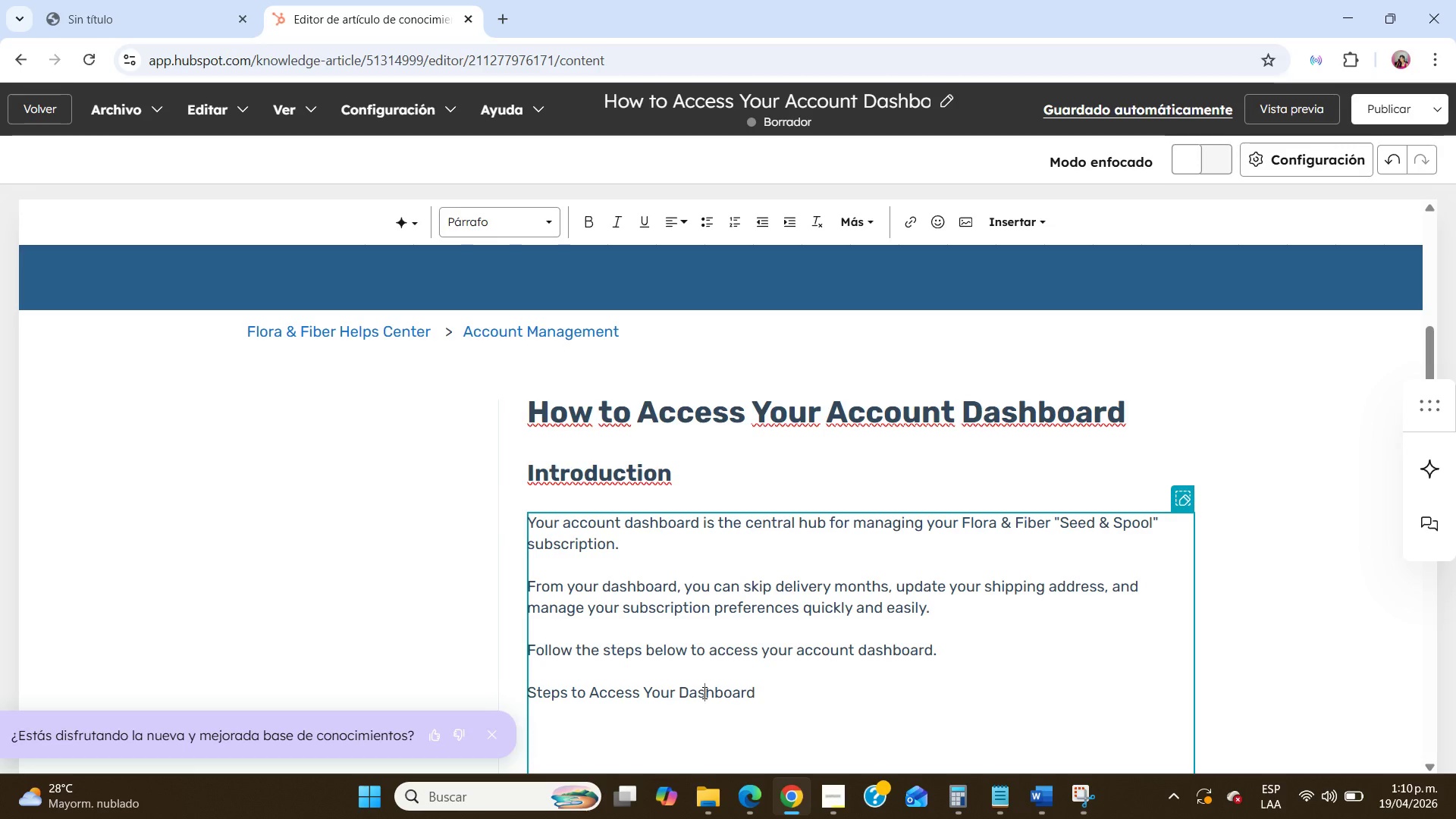 
scroll: coordinate [703, 692], scroll_direction: down, amount: 5.0
 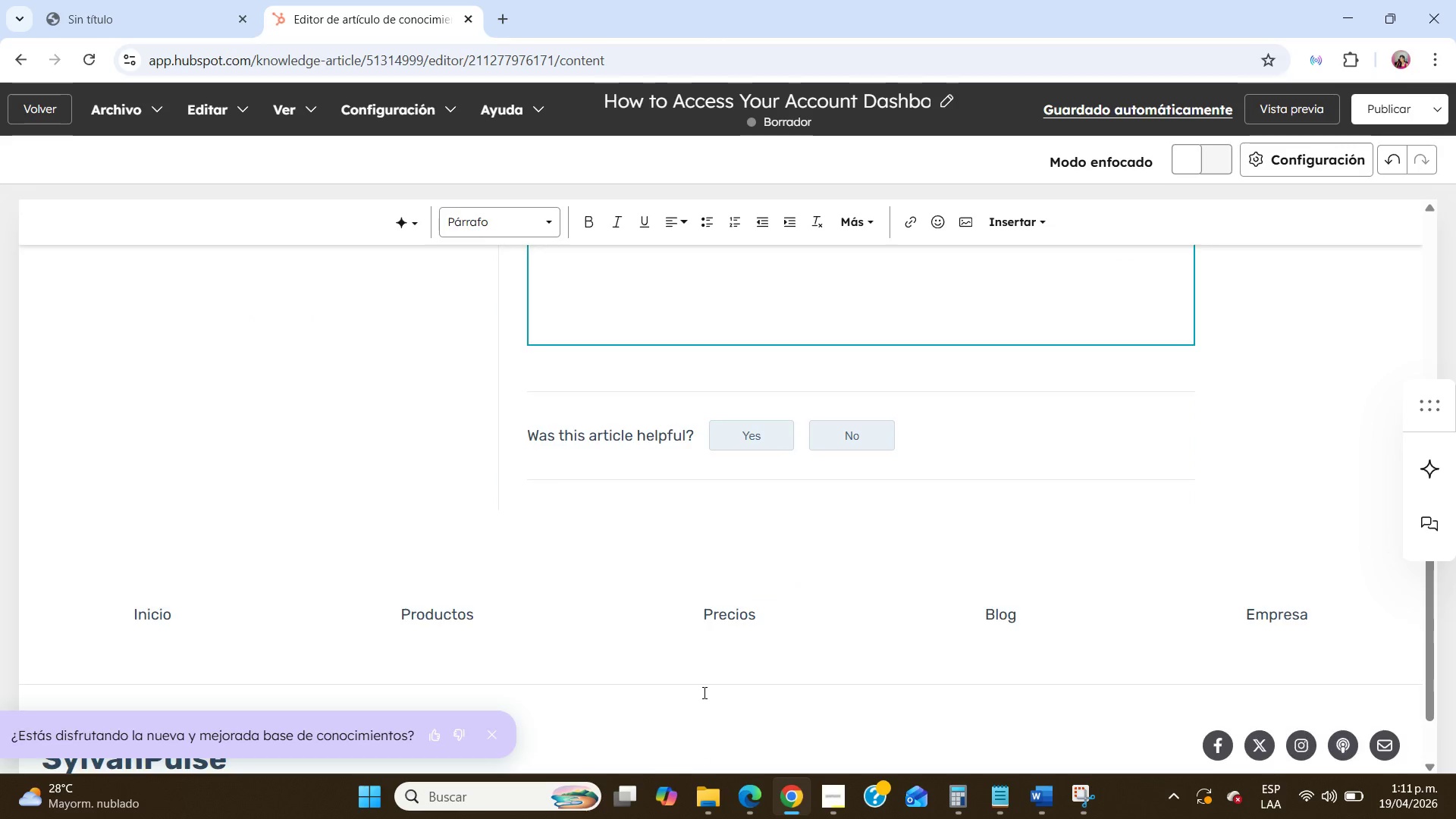 
scroll: coordinate [703, 692], scroll_direction: up, amount: 3.0
 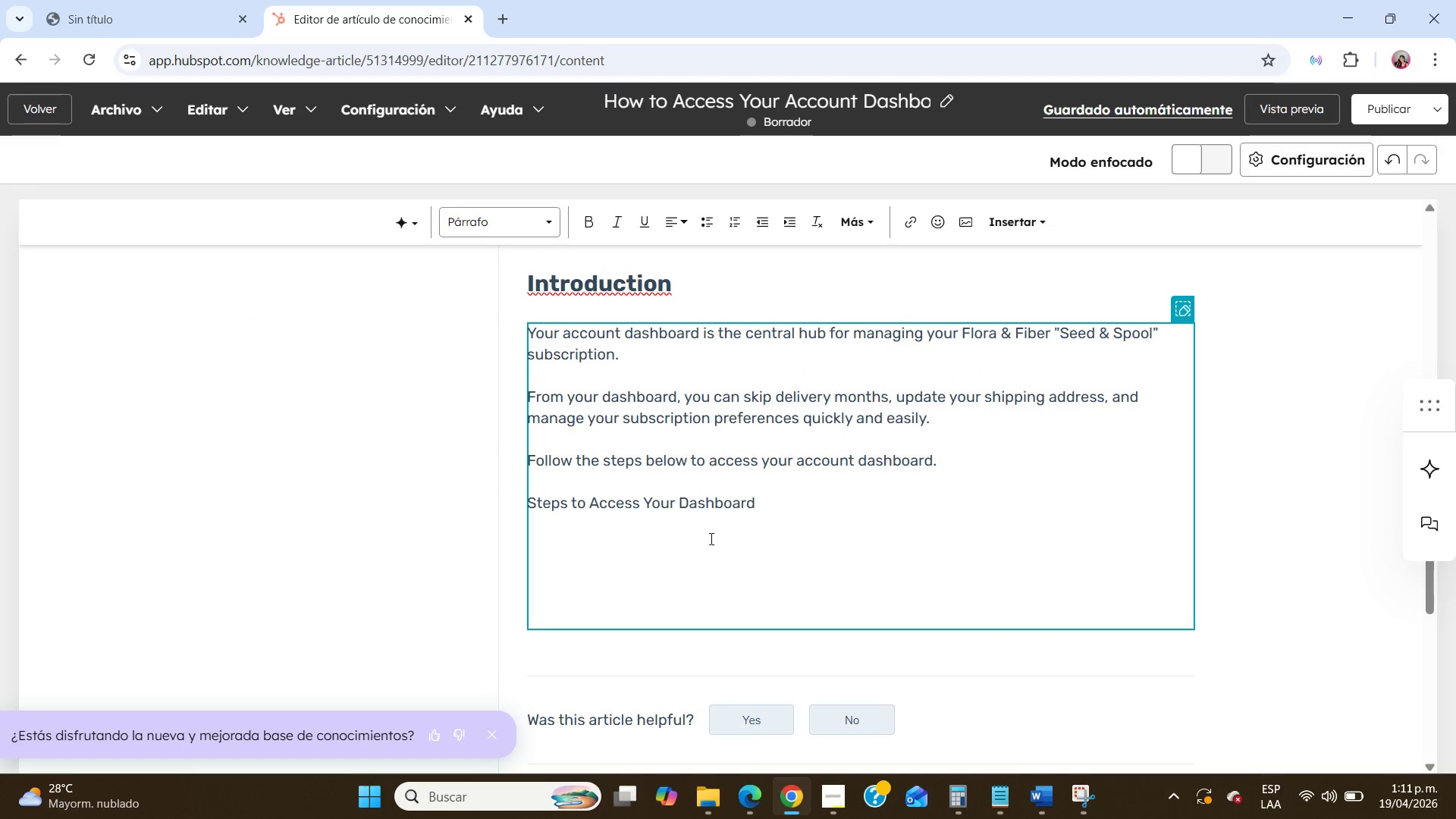 
left_click([704, 510])
 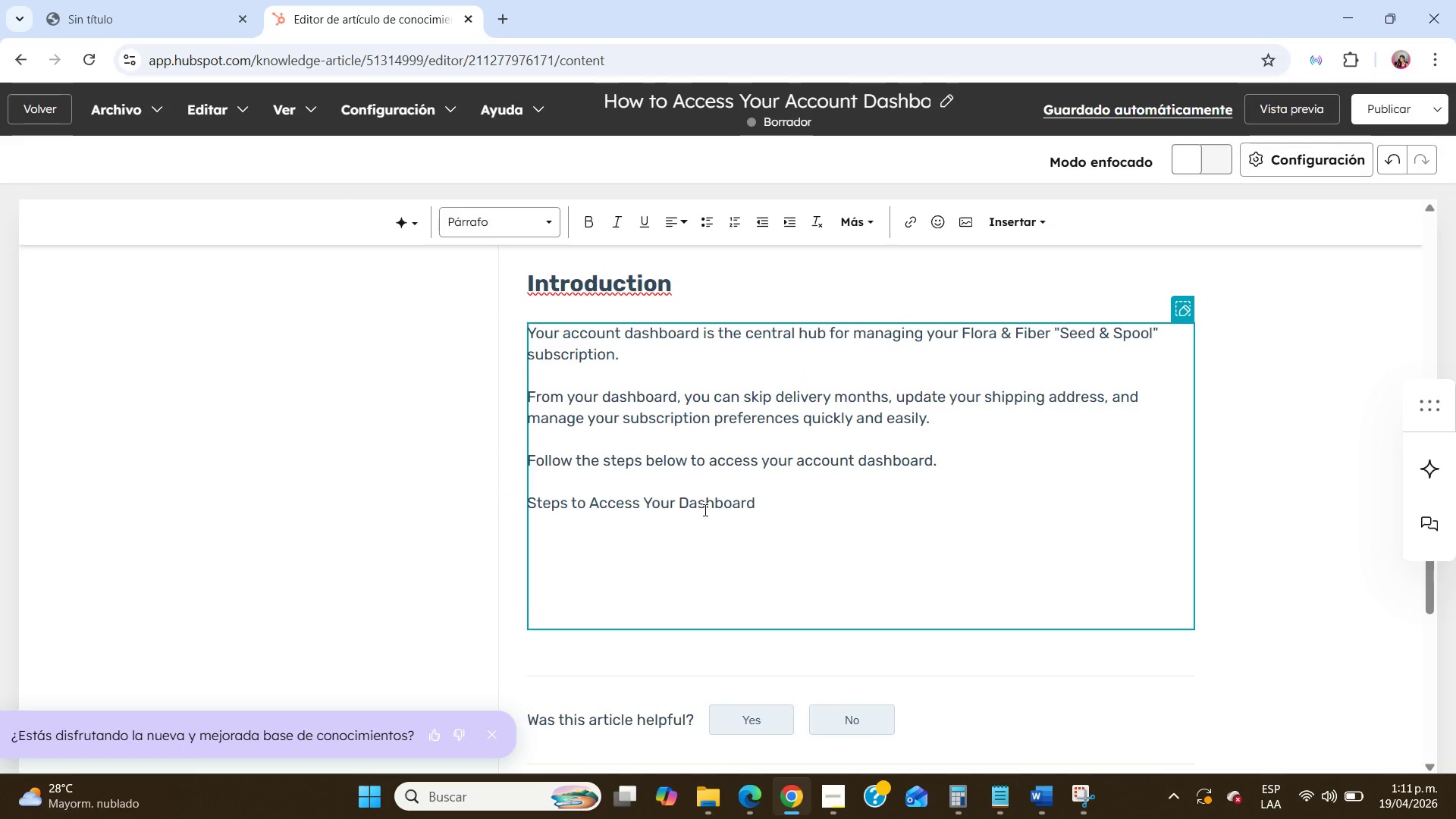 
scroll: coordinate [704, 510], scroll_direction: up, amount: 2.0
 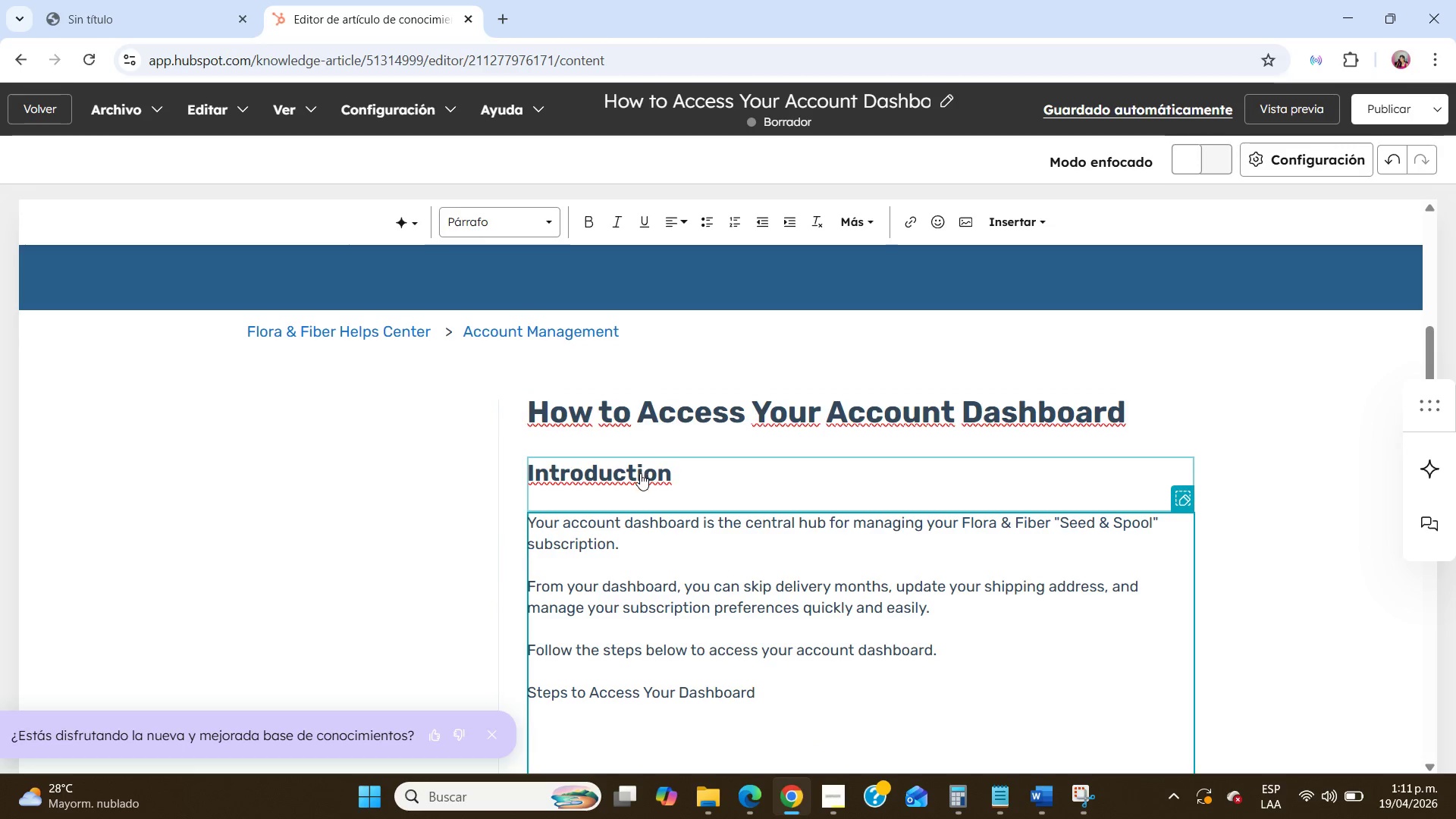 
left_click([640, 473])
 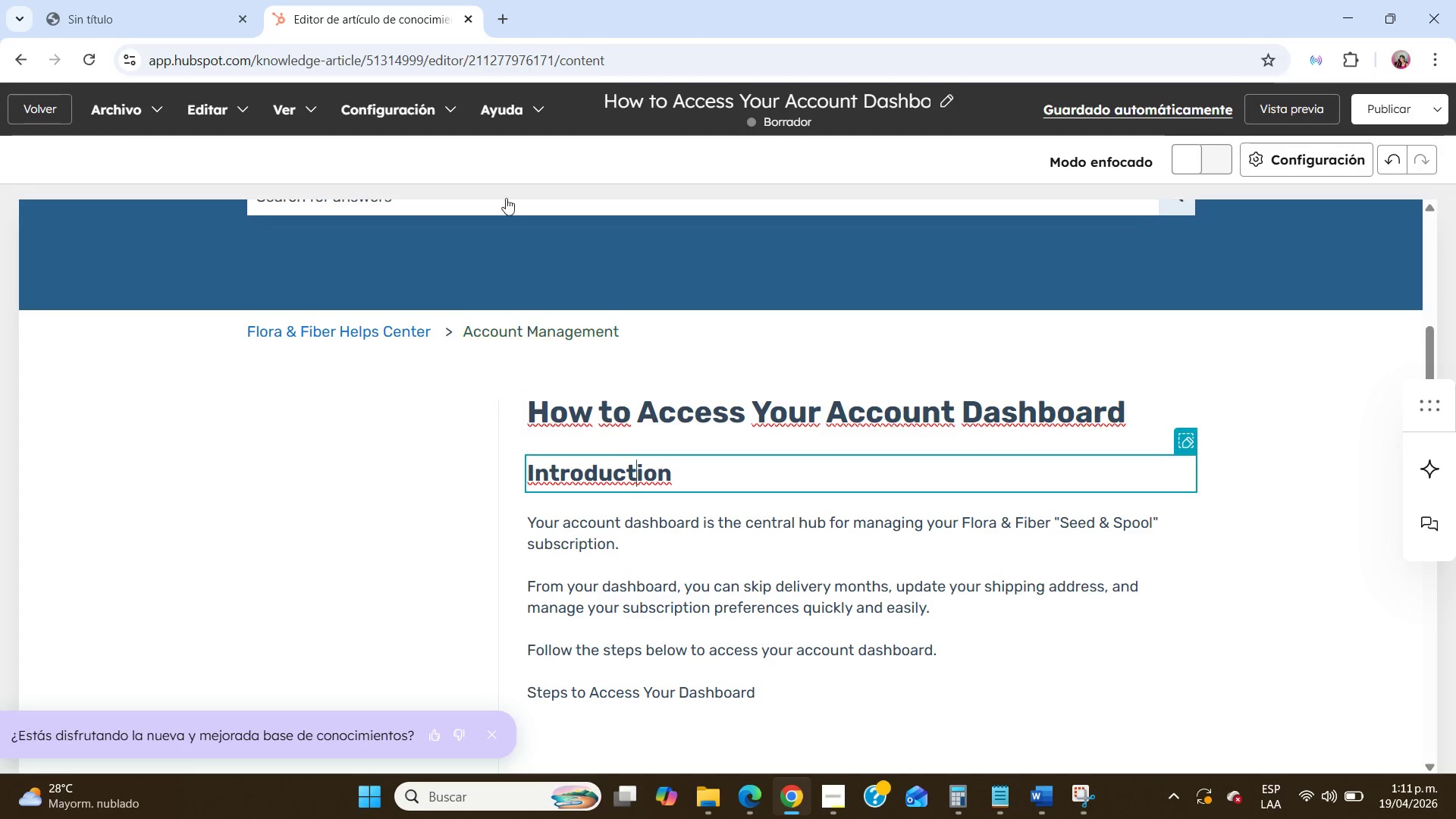 
scroll: coordinate [488, 283], scroll_direction: up, amount: 10.0
 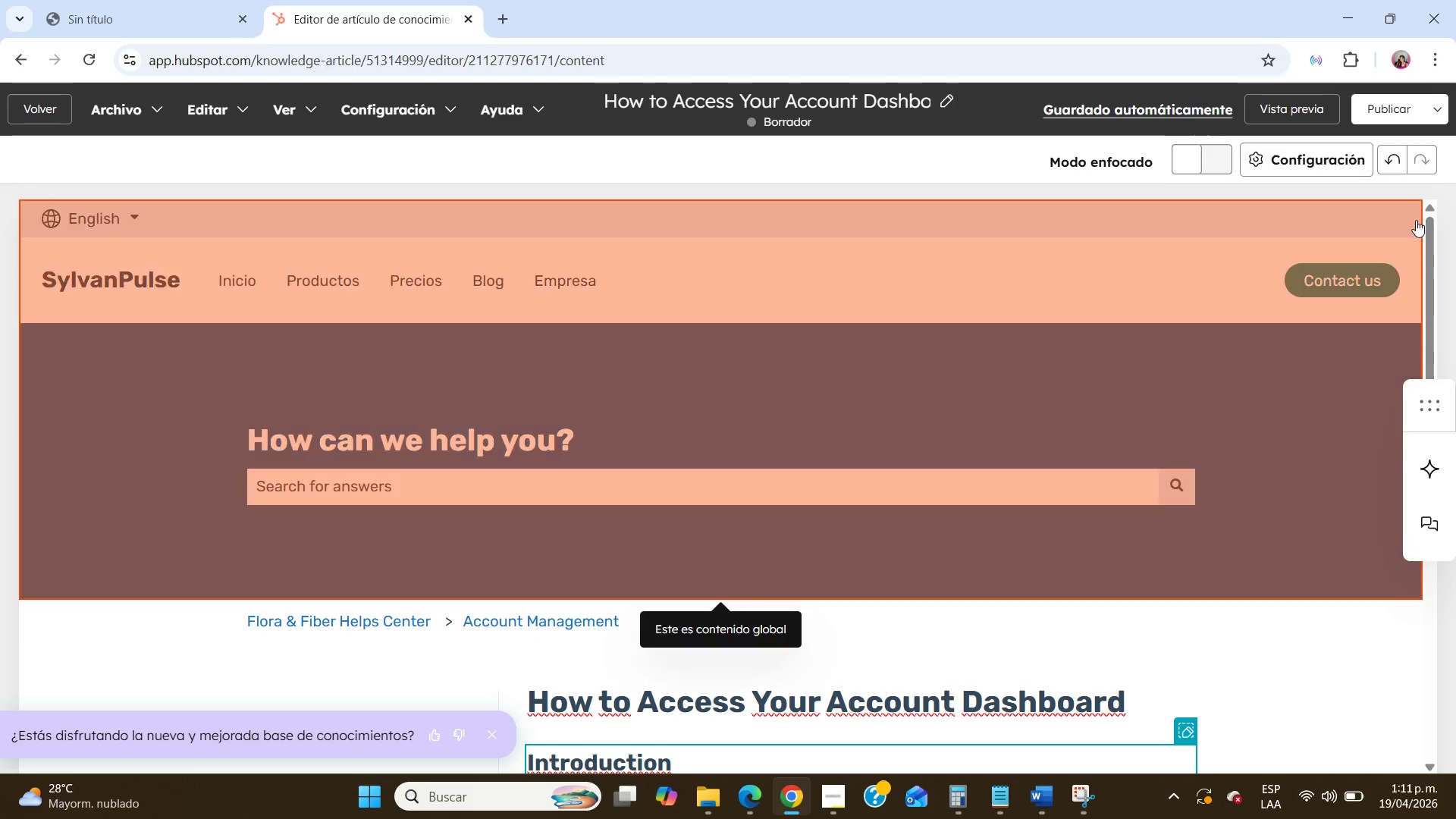 
left_click([1345, 220])
 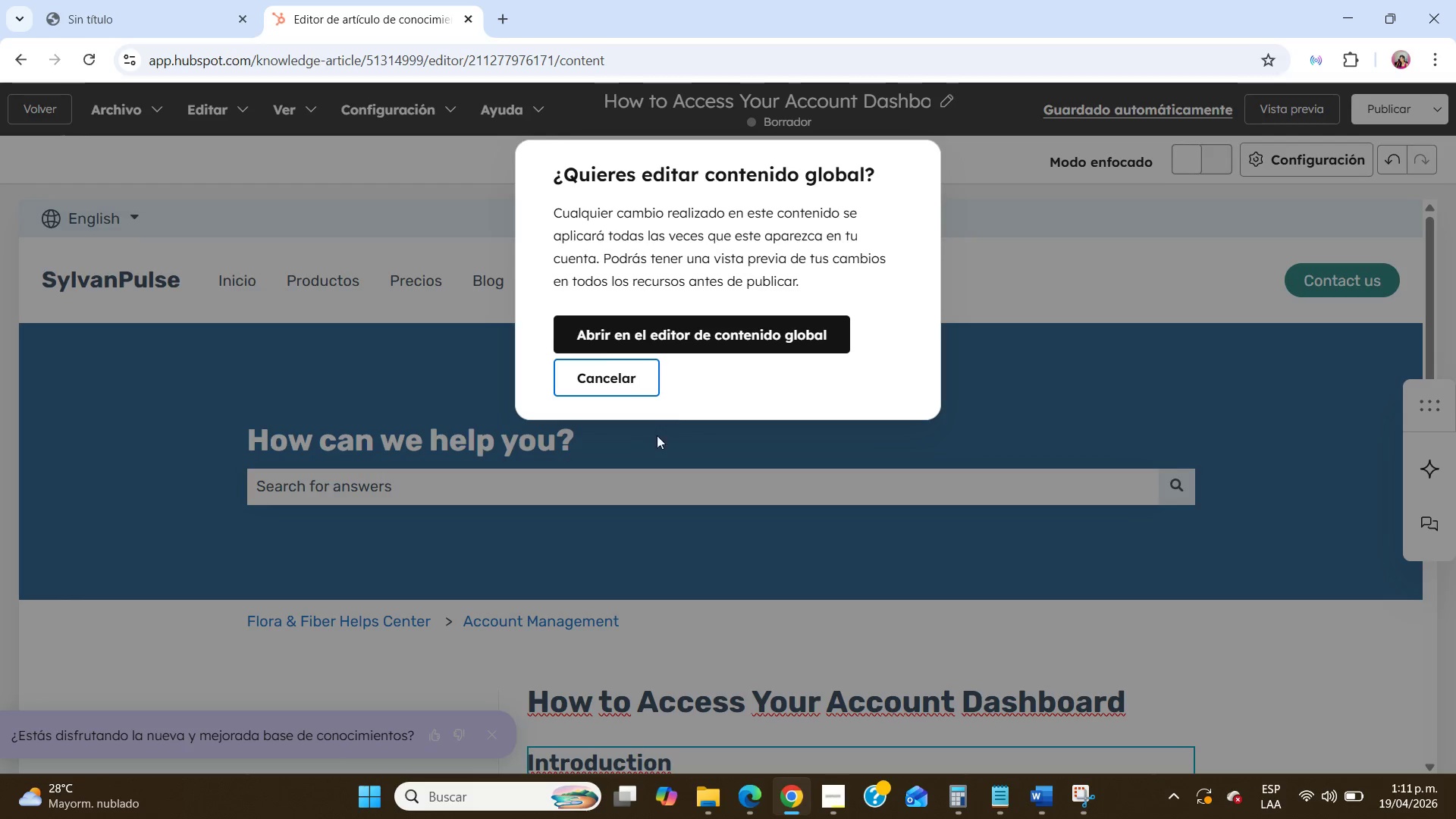 
left_click([601, 379])
 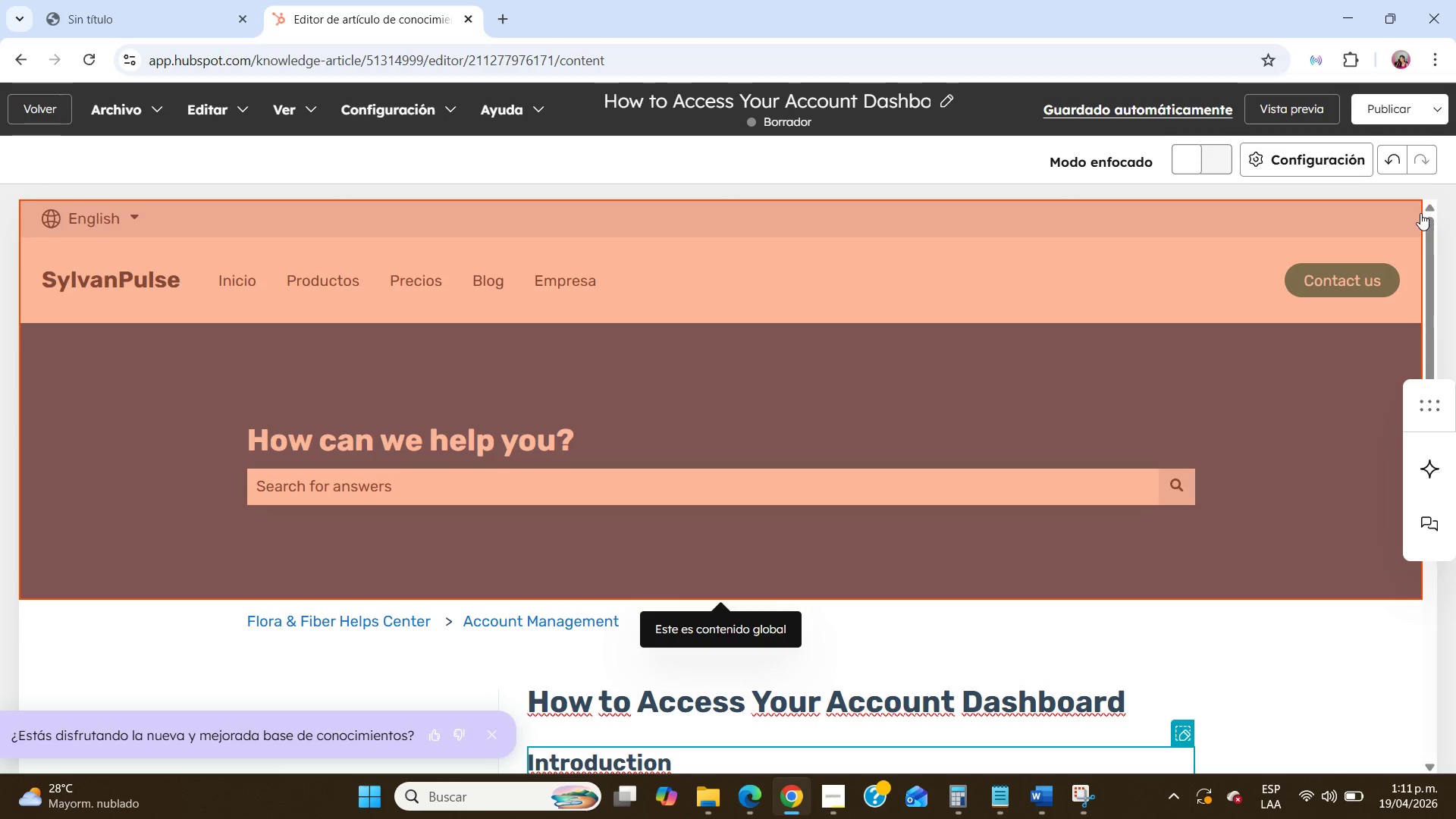 
left_click([1429, 206])
 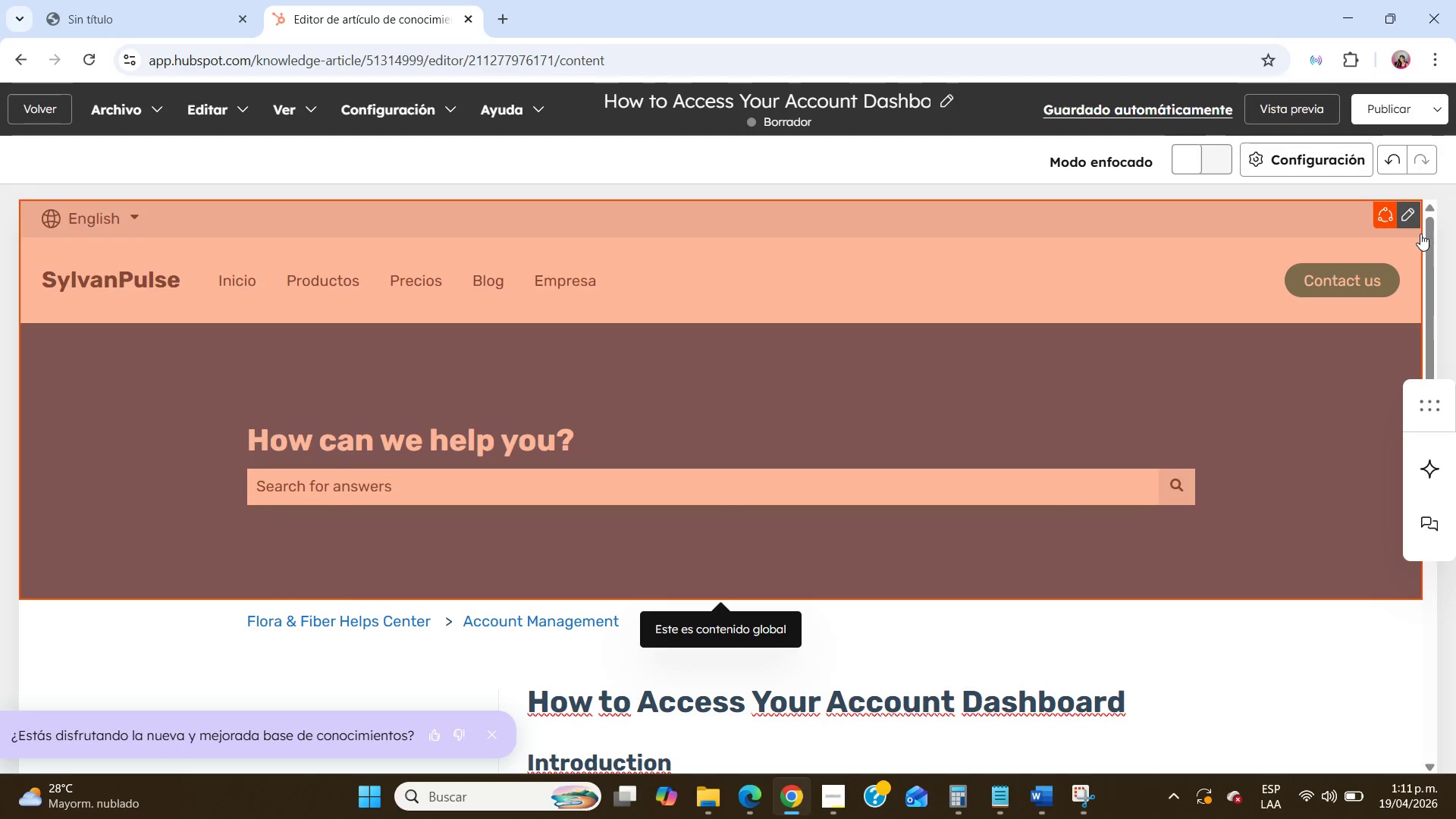 
left_click_drag(start_coordinate=[1420, 234], to_coordinate=[1420, 214])
 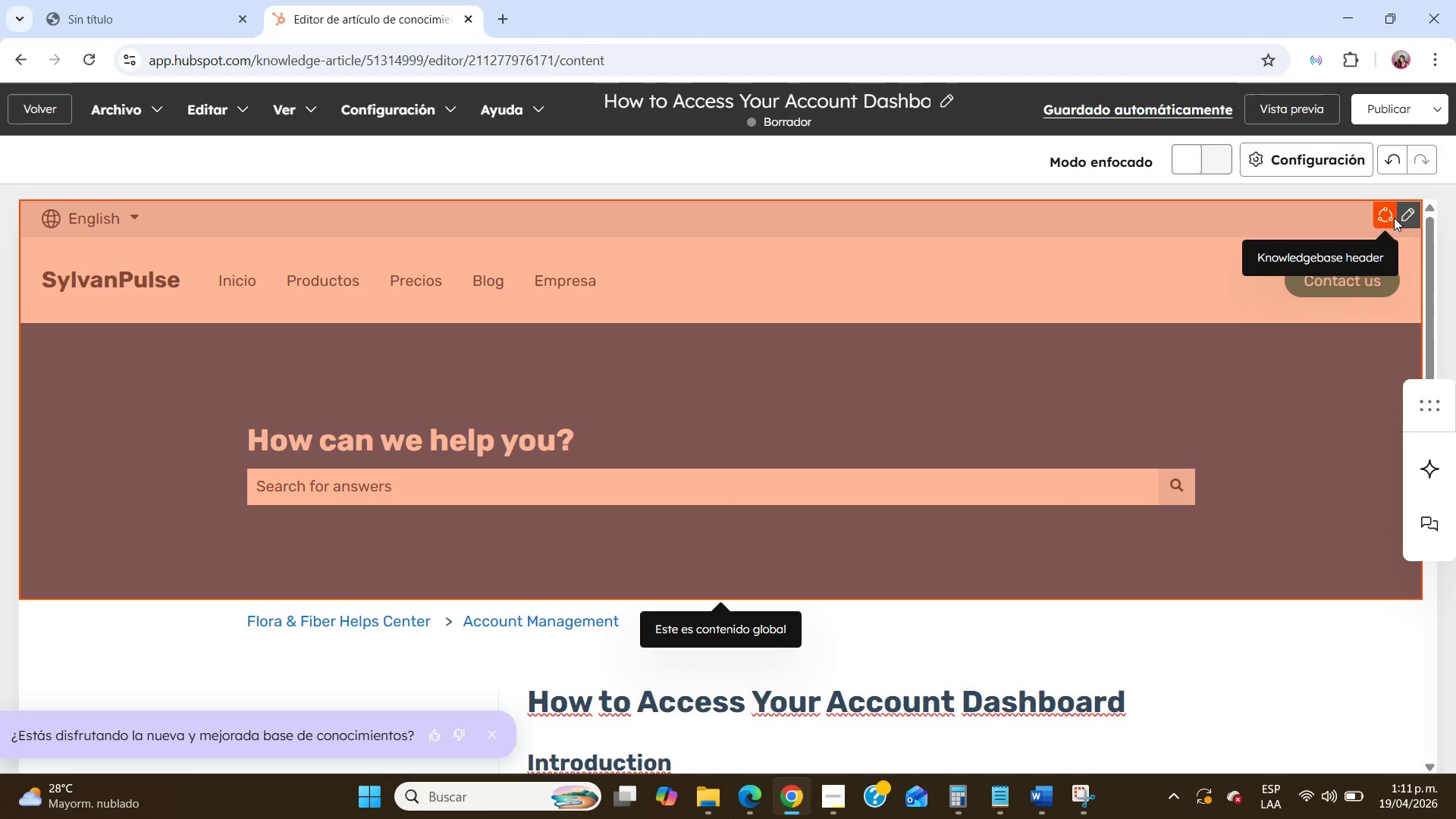 
left_click([1403, 217])
 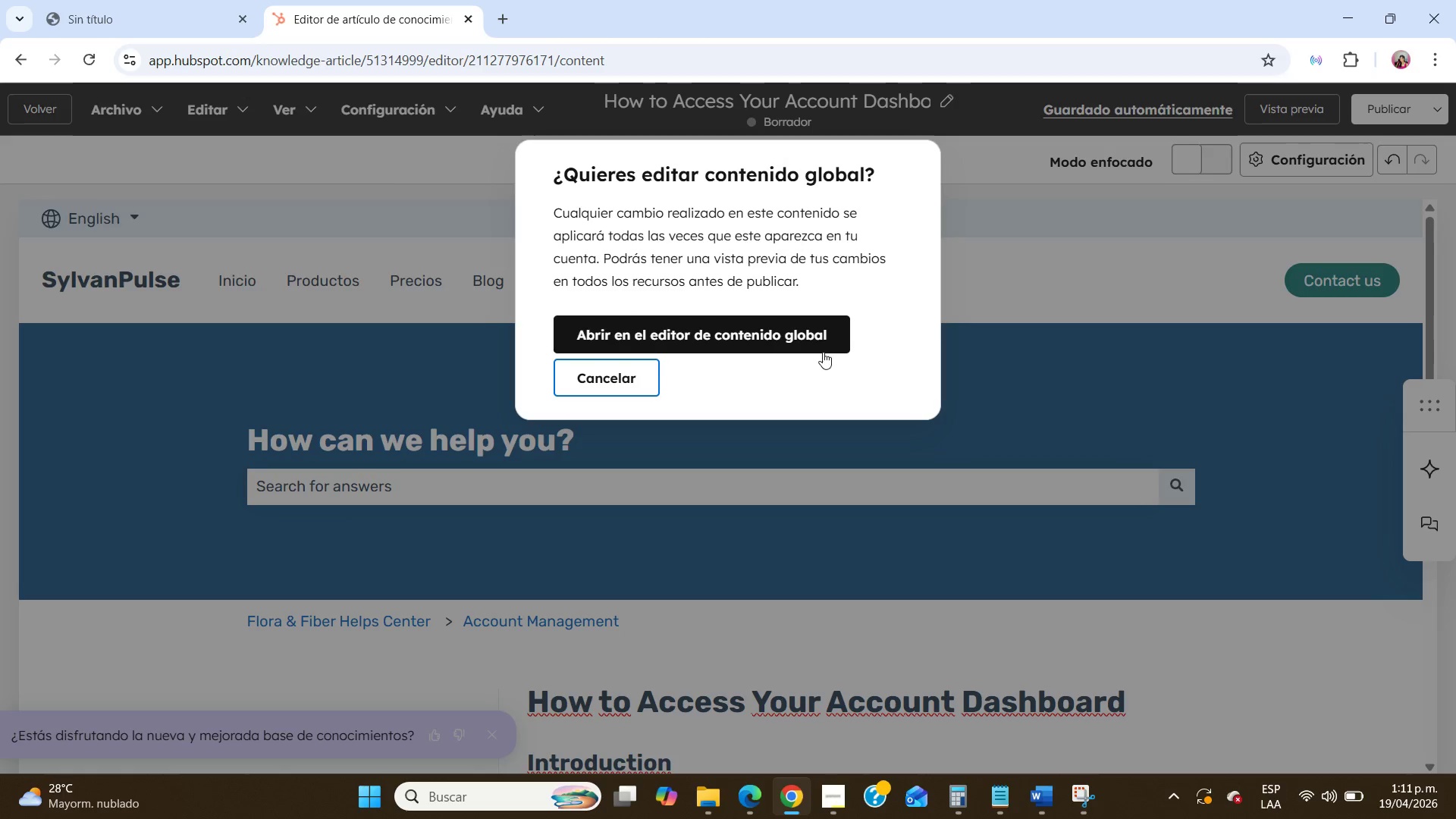 
left_click([808, 337])
 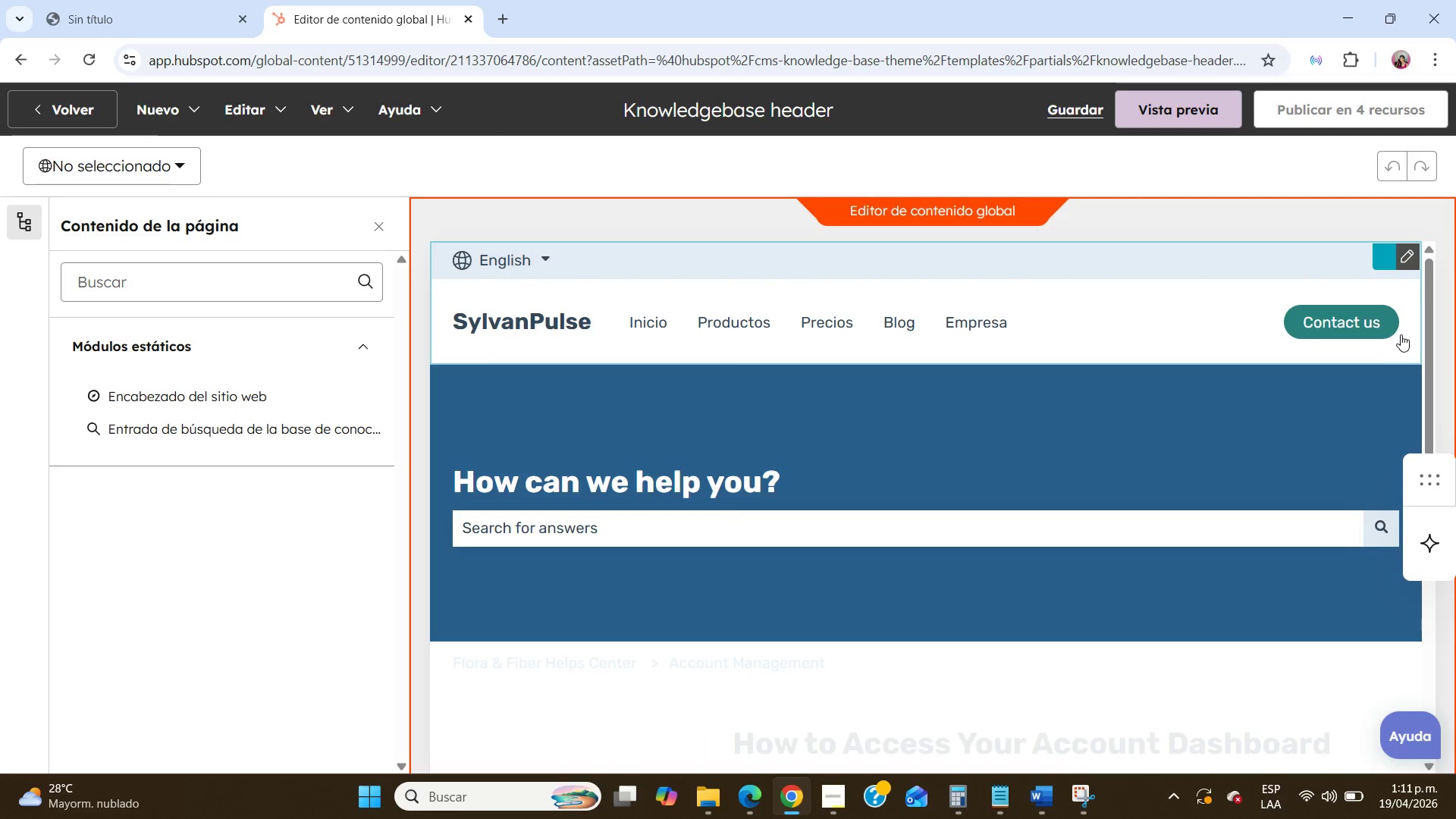 
wait(5.75)
 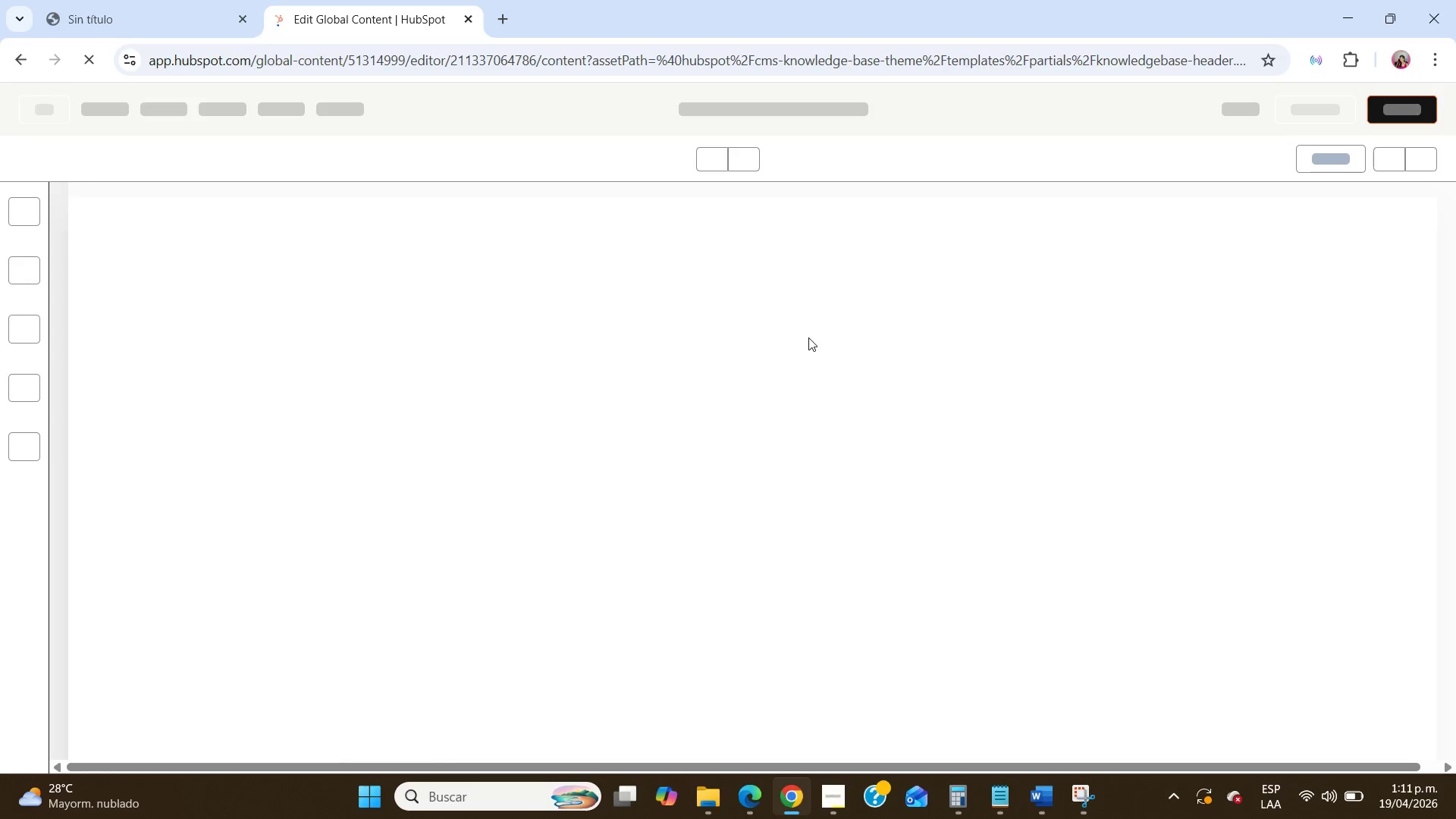 
left_click([1404, 259])
 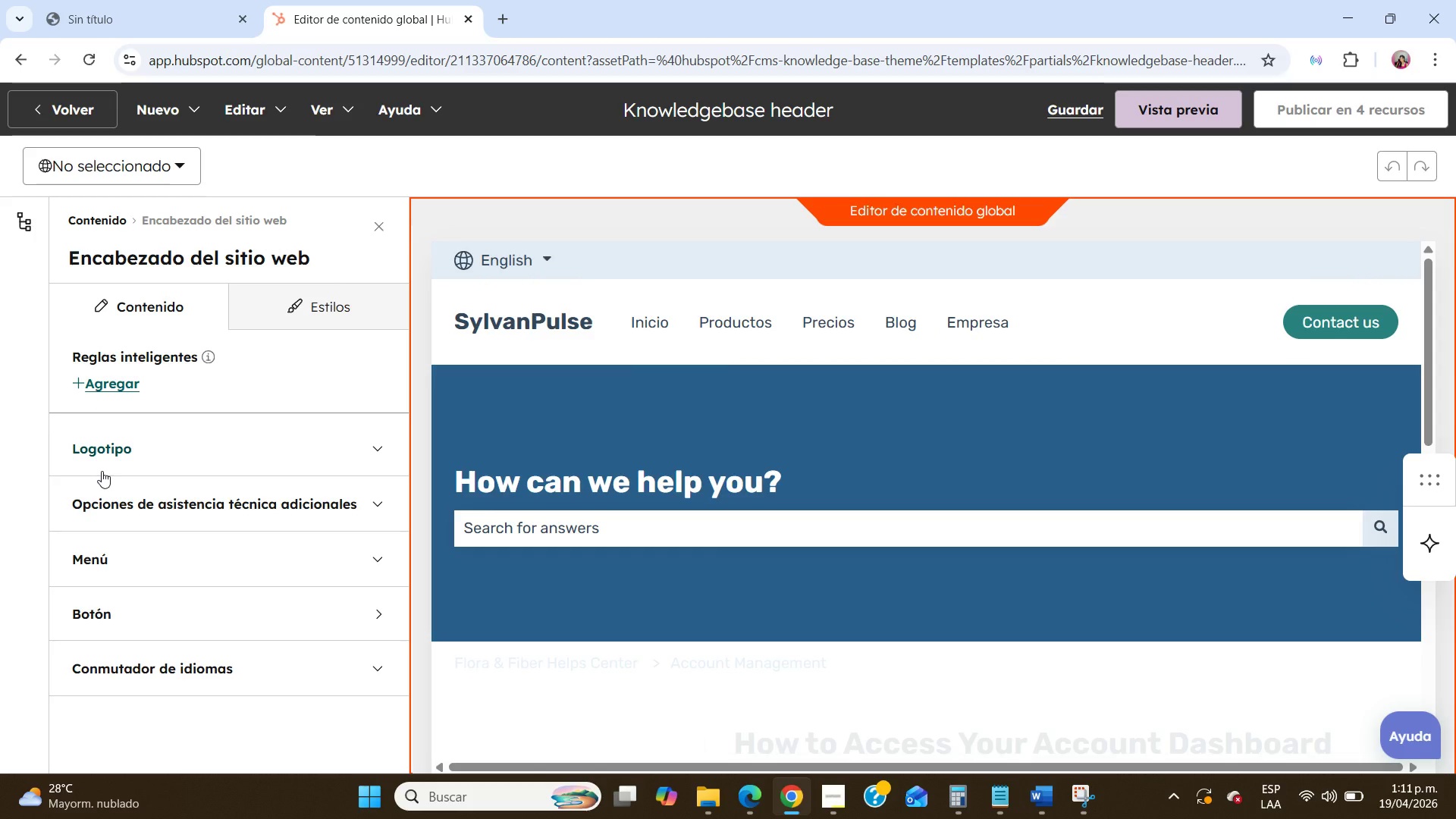 
wait(6.36)
 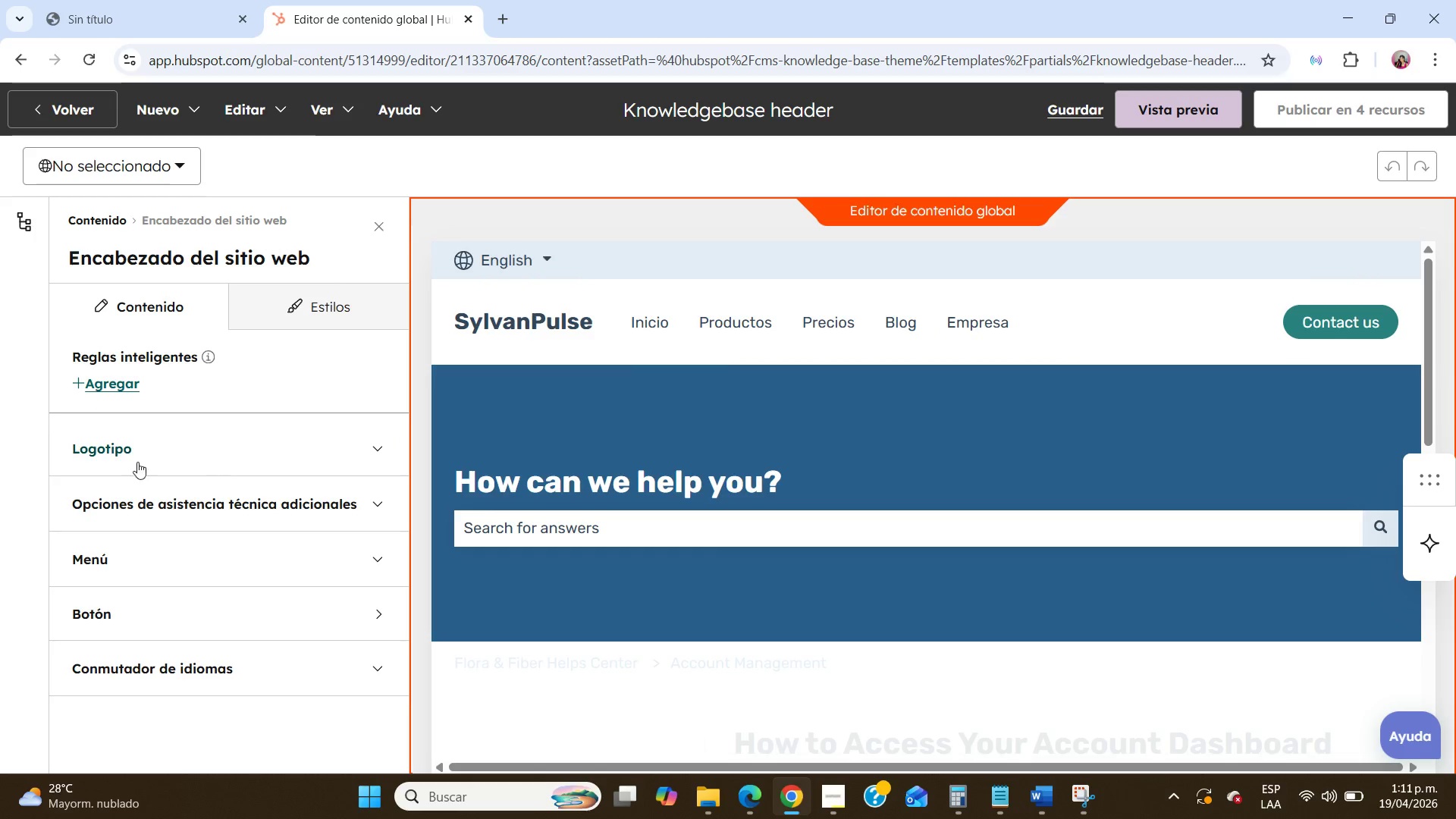 
left_click([329, 322])
 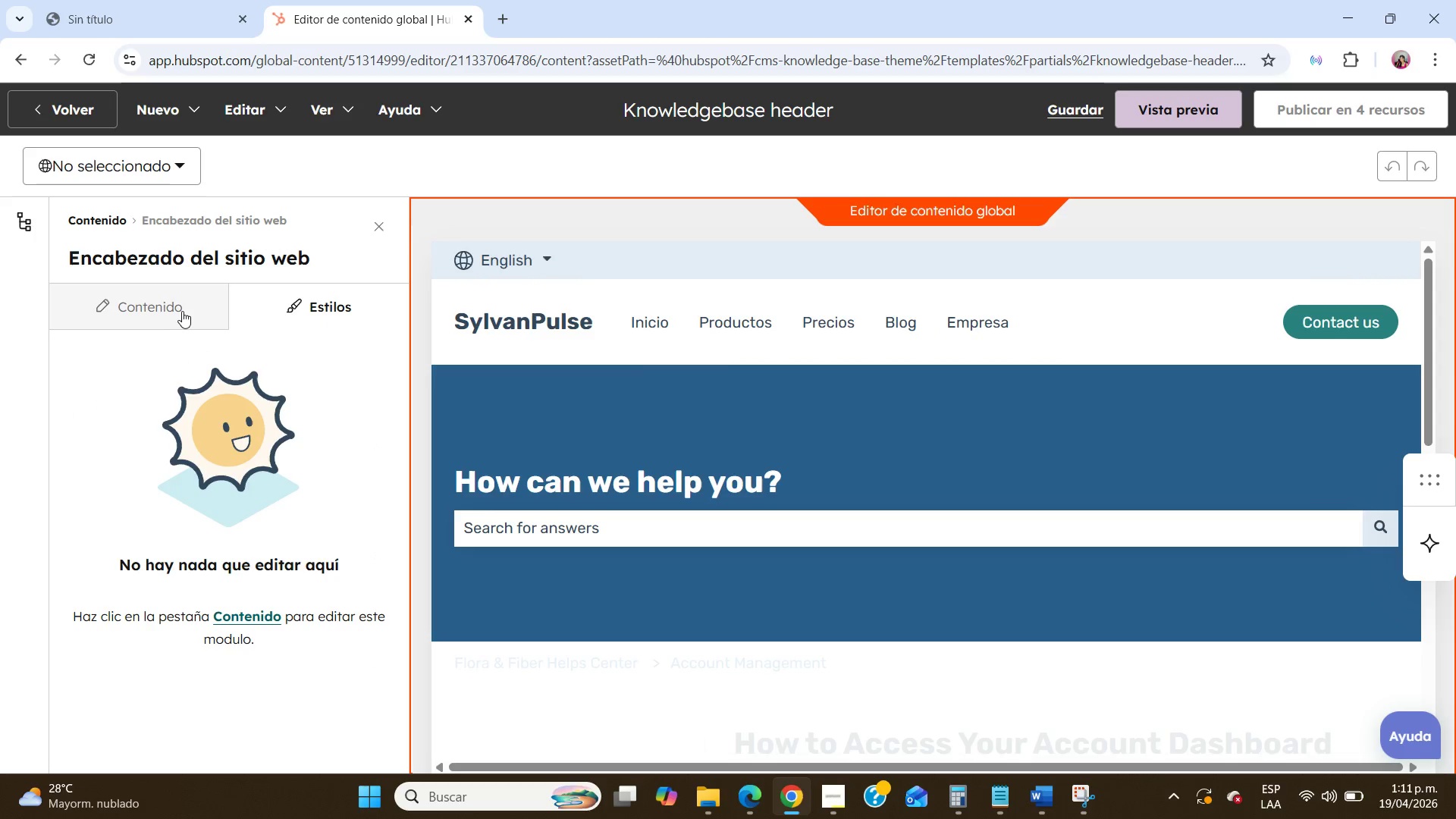 
left_click([178, 309])
 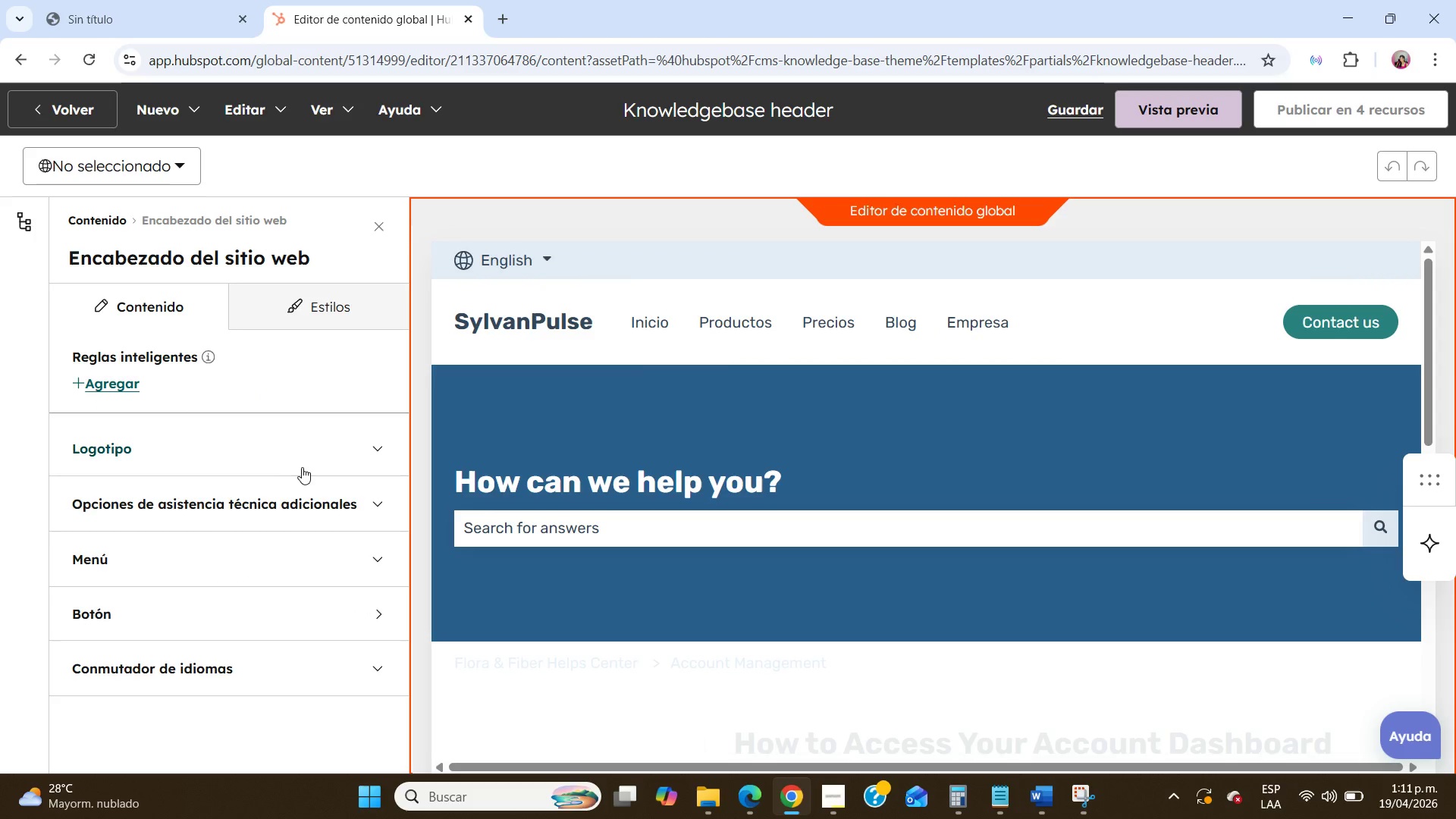 
left_click([306, 449])
 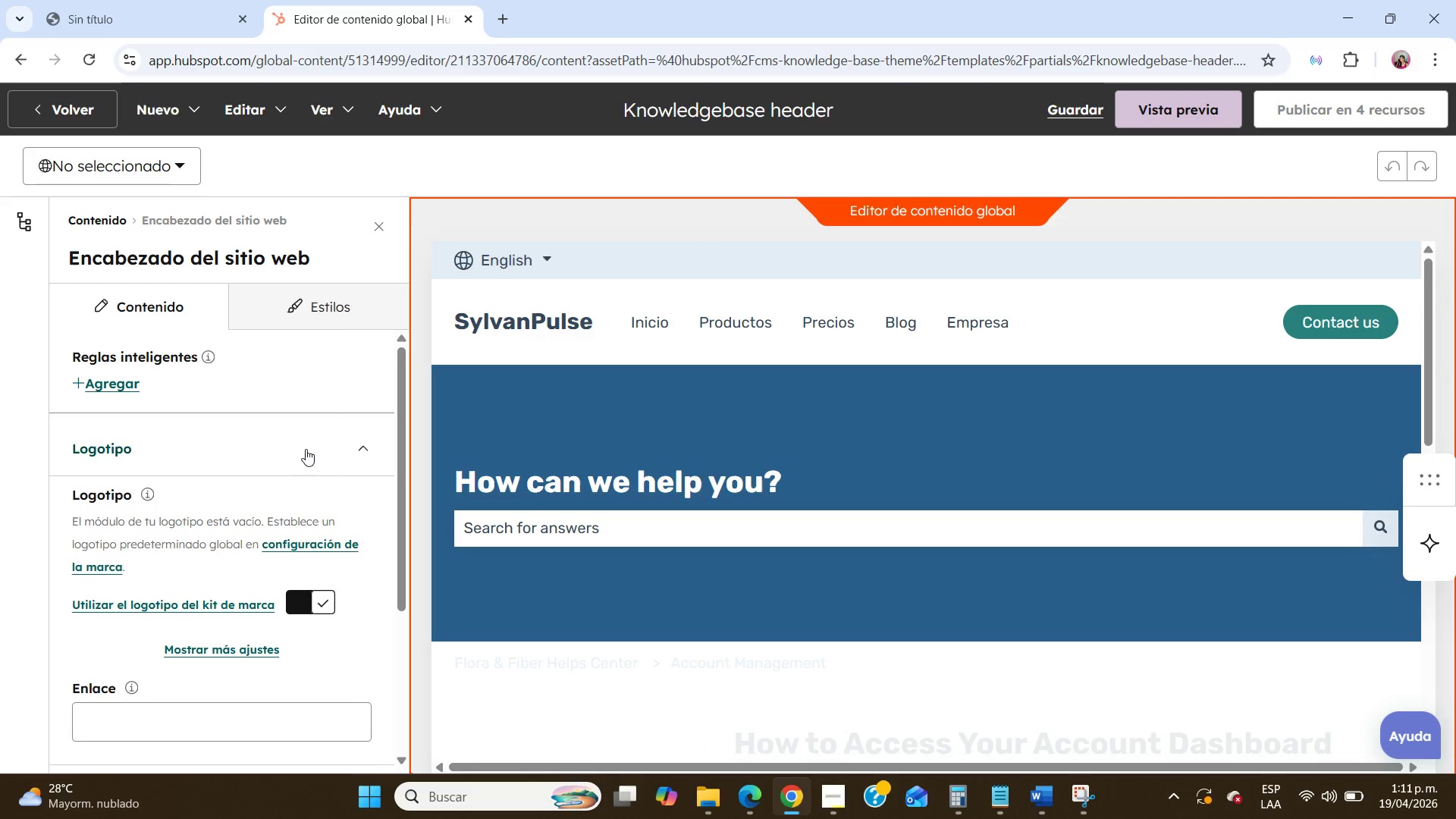 
scroll: coordinate [306, 449], scroll_direction: down, amount: 2.0
 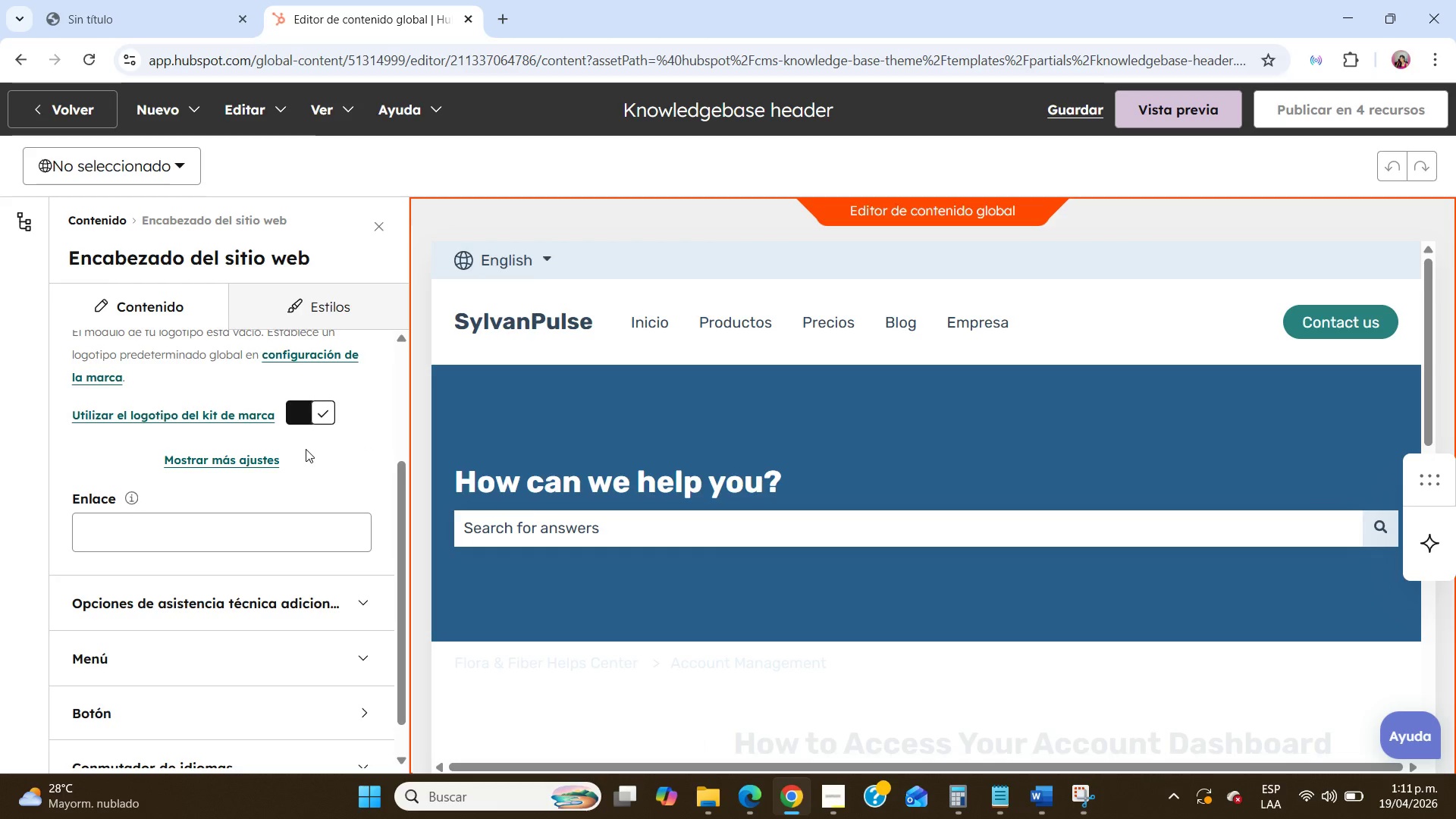 
scroll: coordinate [306, 449], scroll_direction: up, amount: 3.0
 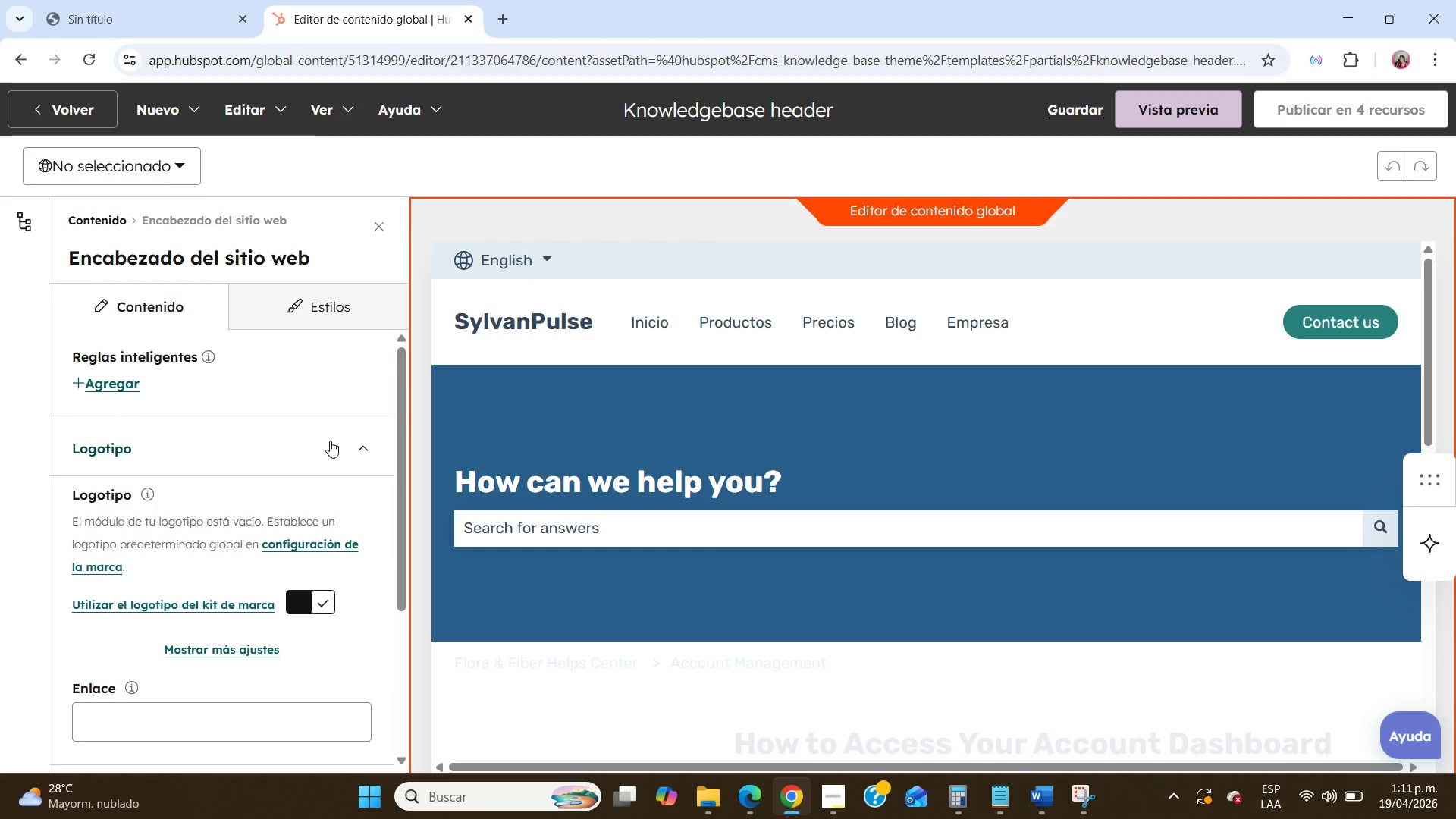 
left_click([330, 441])
 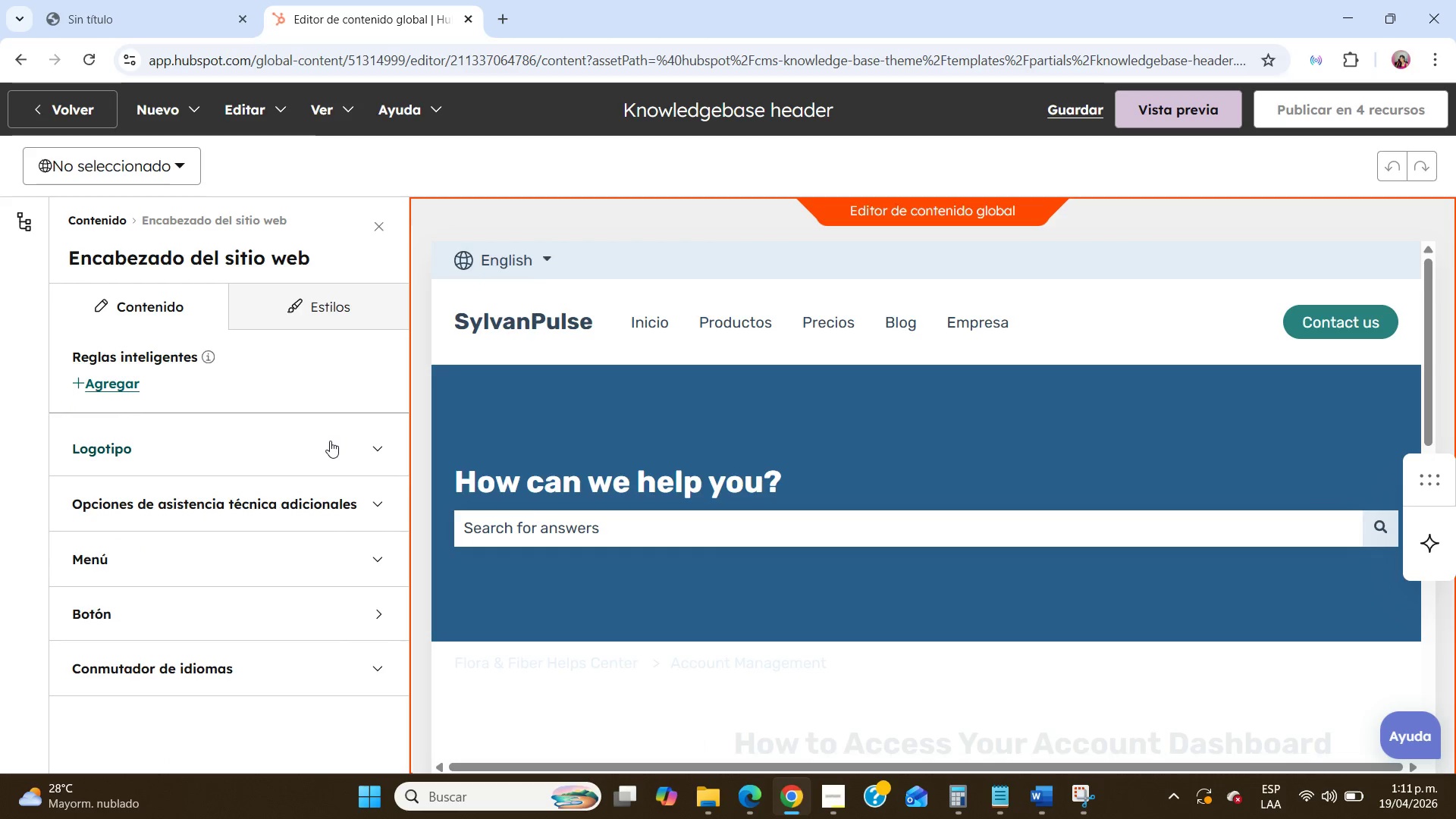 
left_click_drag(start_coordinate=[330, 441], to_coordinate=[175, 450])
 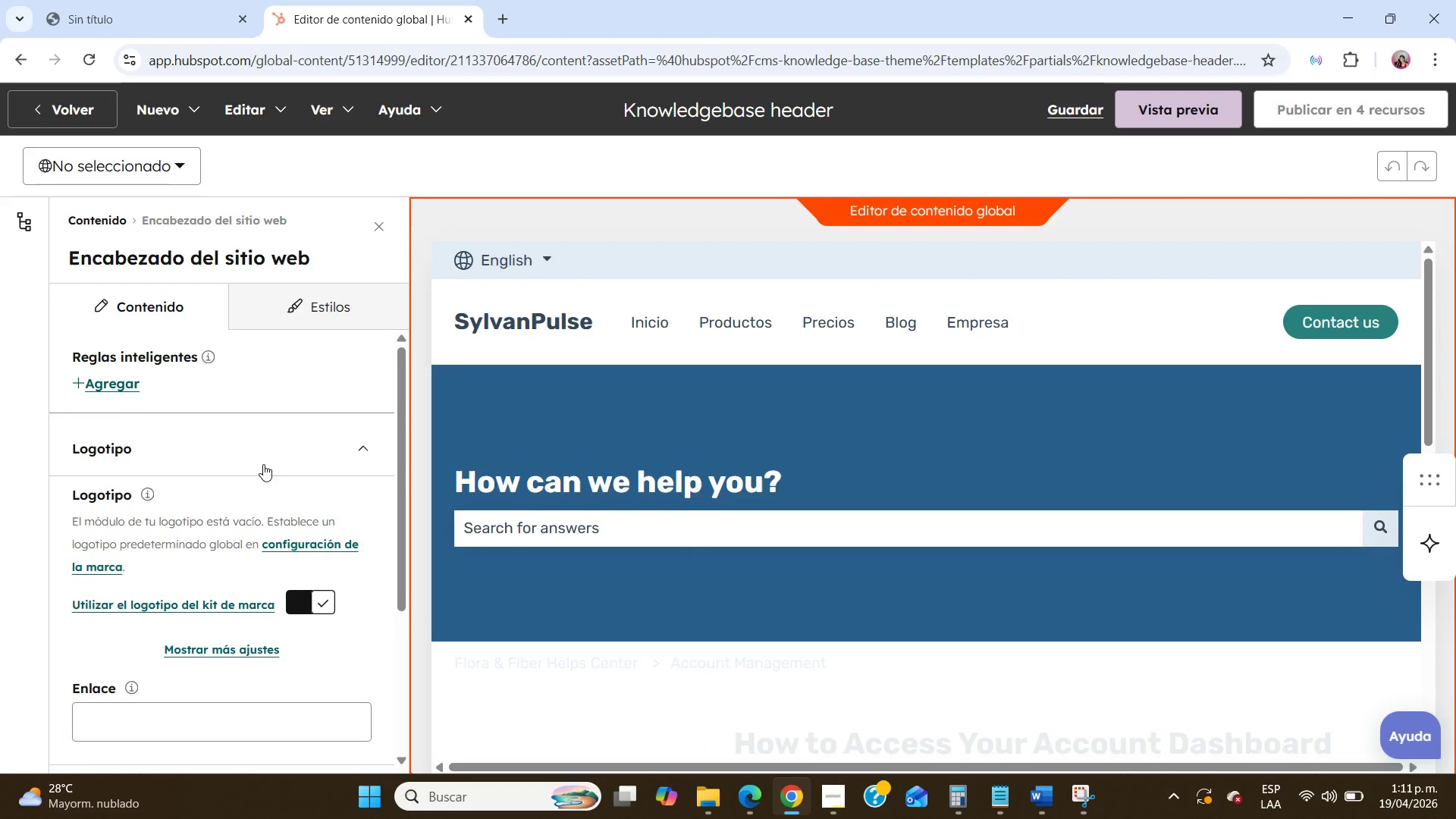 
left_click([263, 443])
 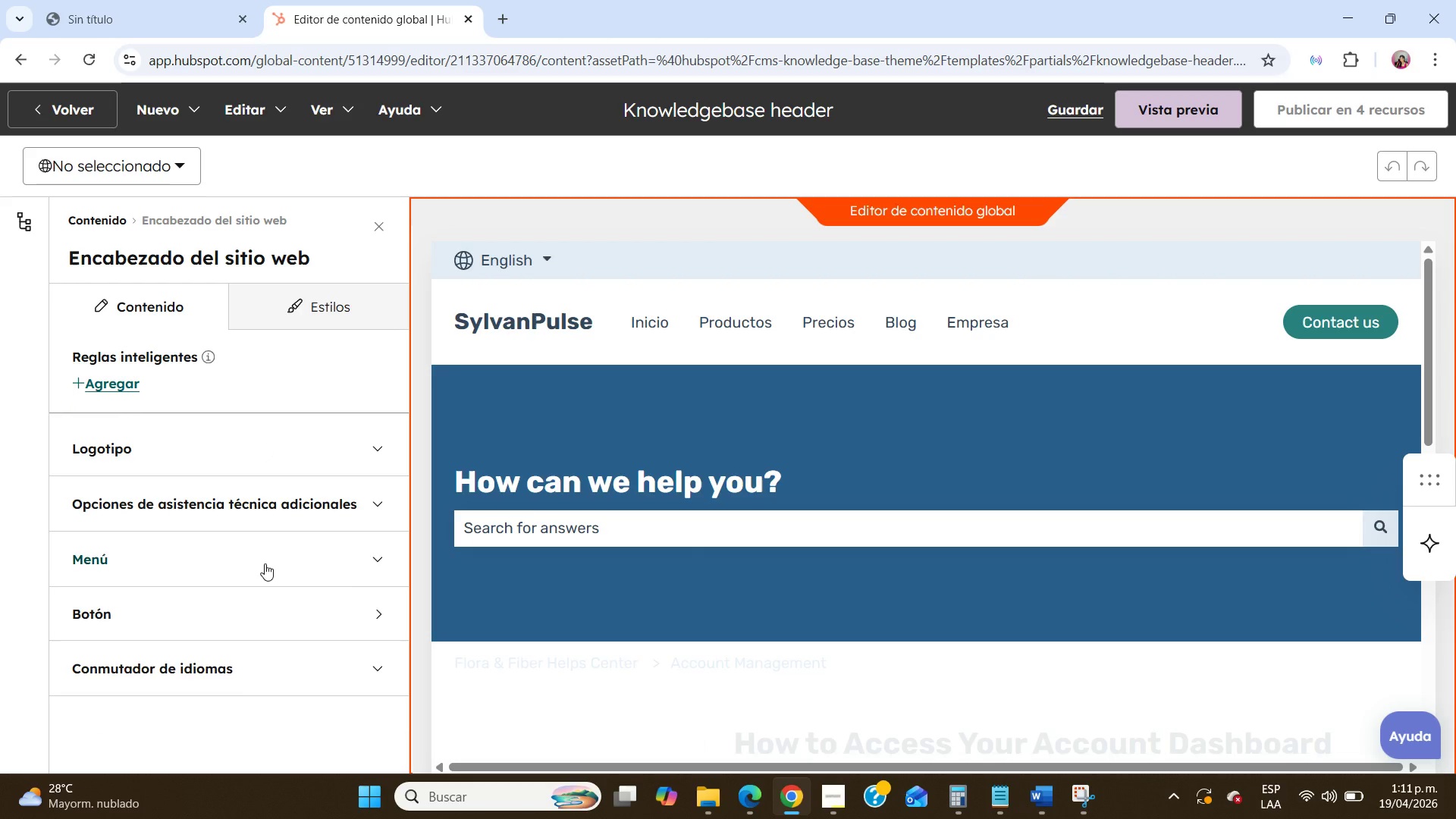 
left_click([254, 623])
 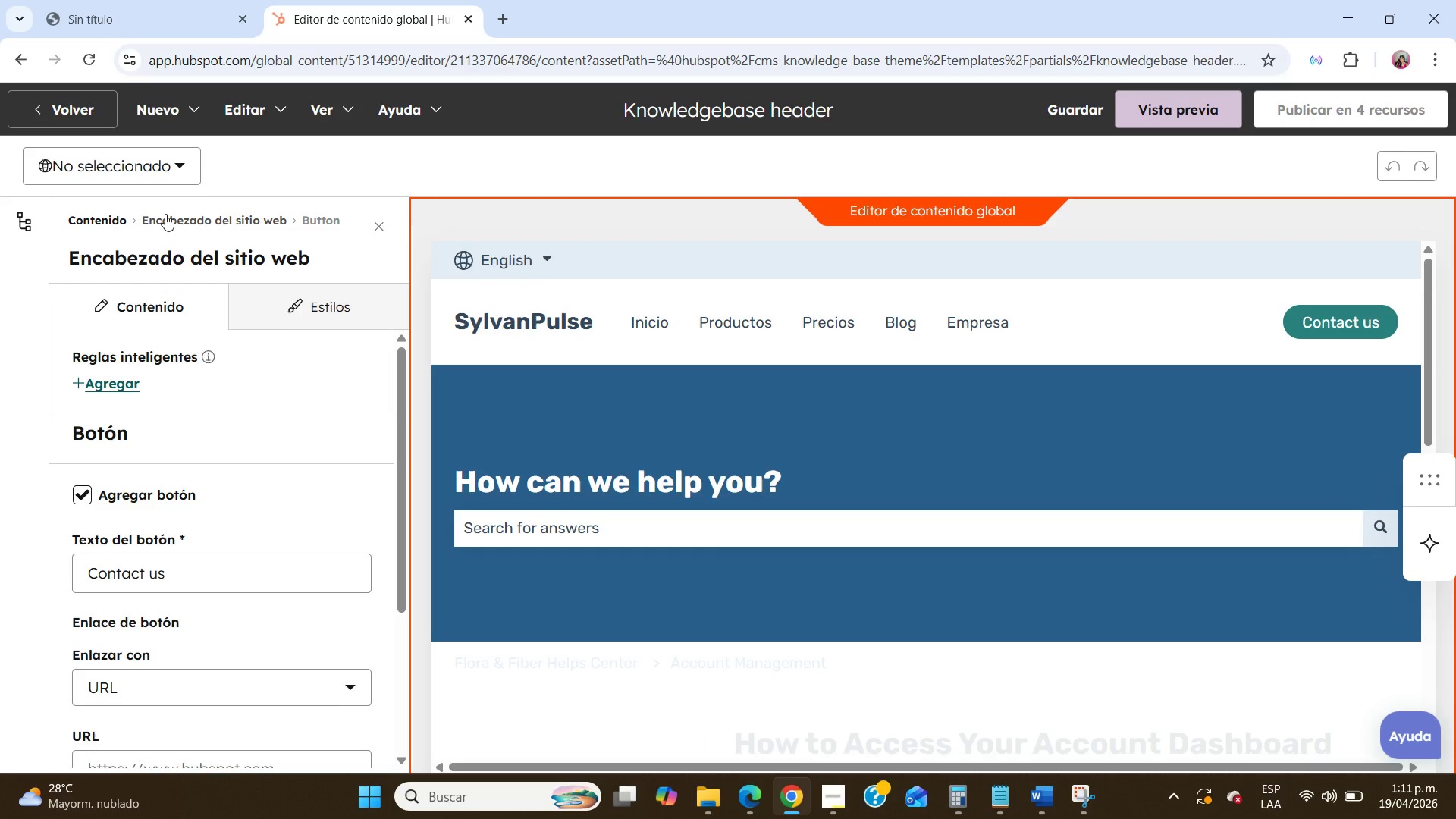 
wait(7.08)
 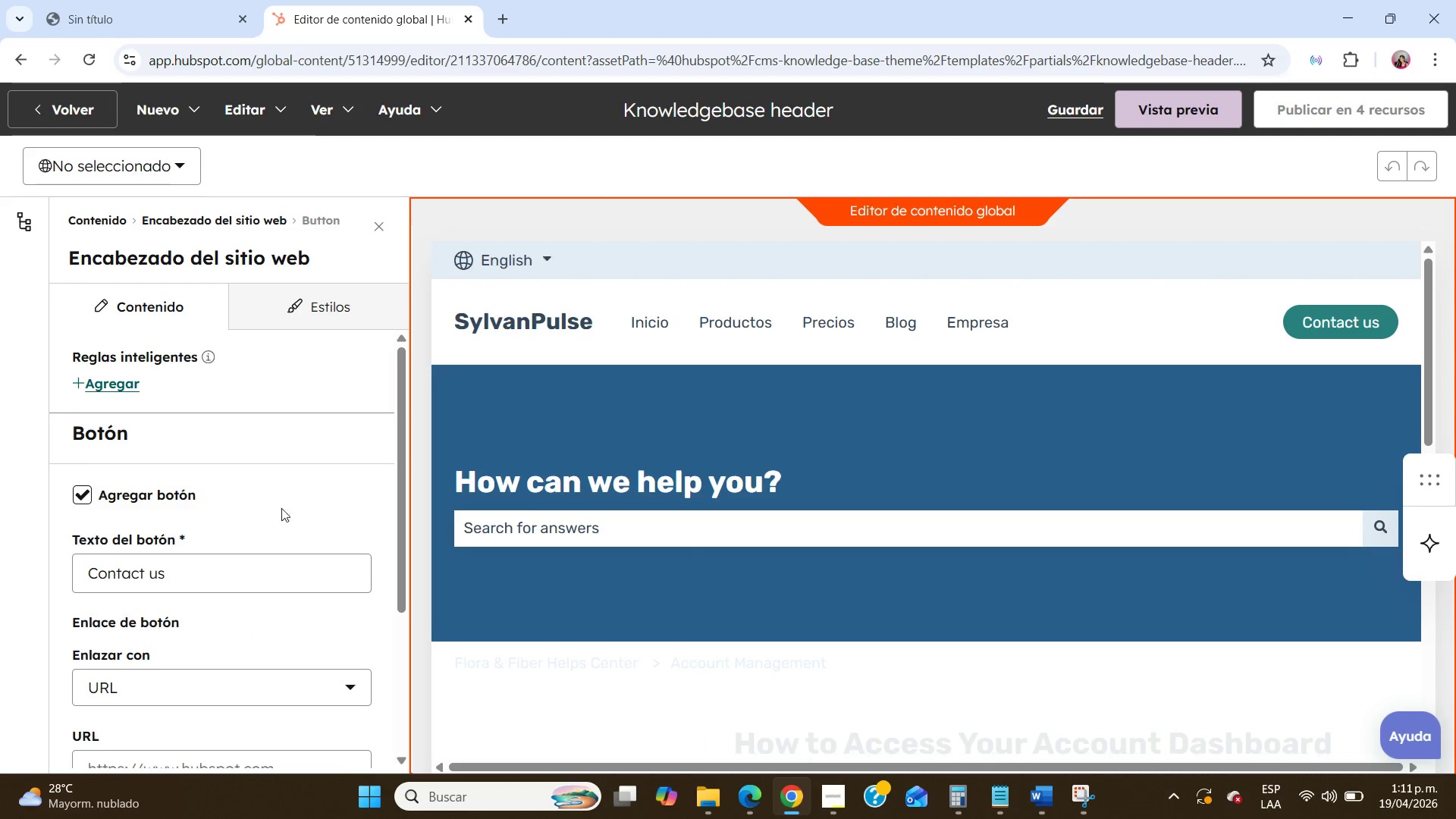 
left_click([82, 99])
 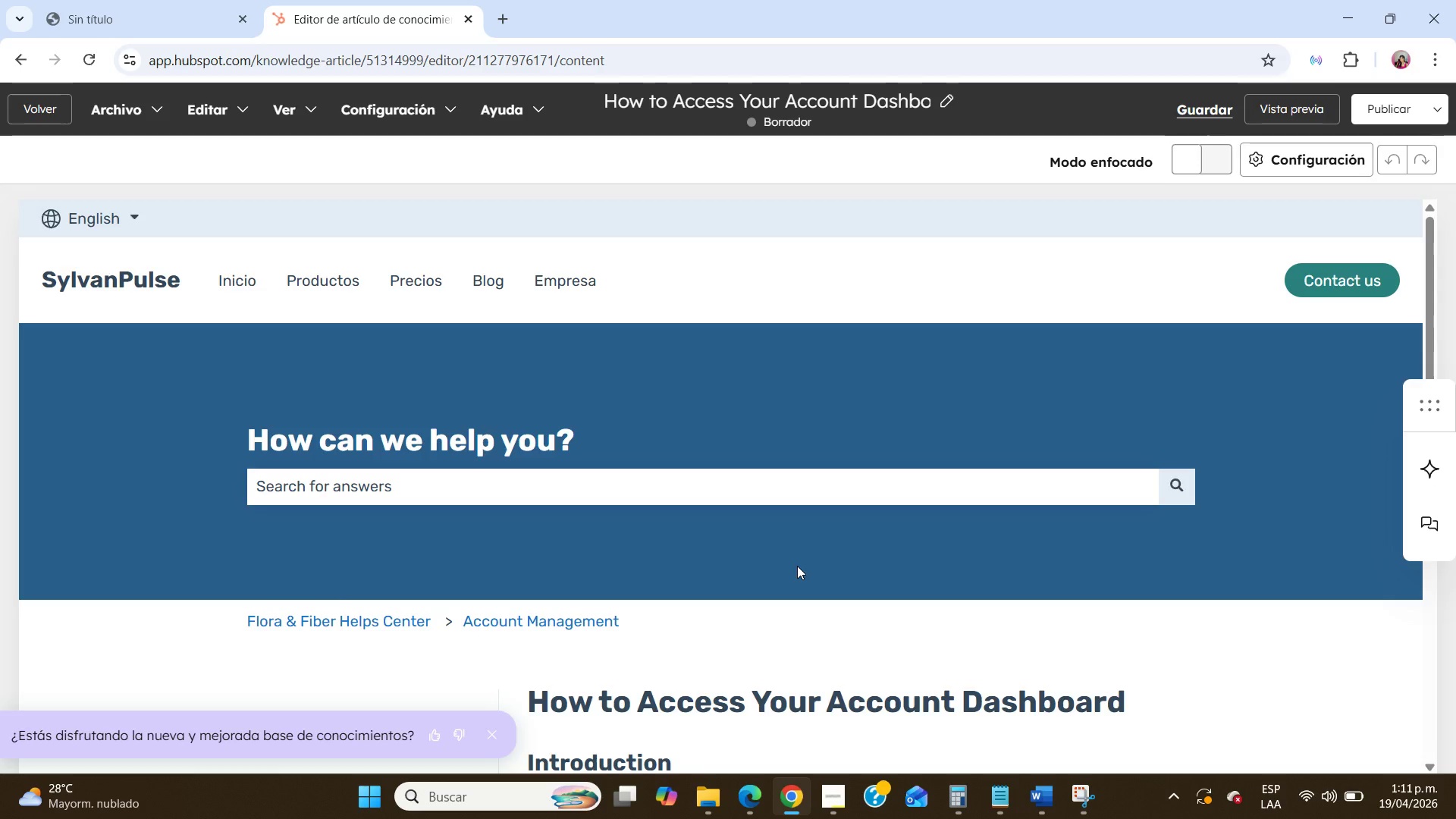 
wait(9.69)
 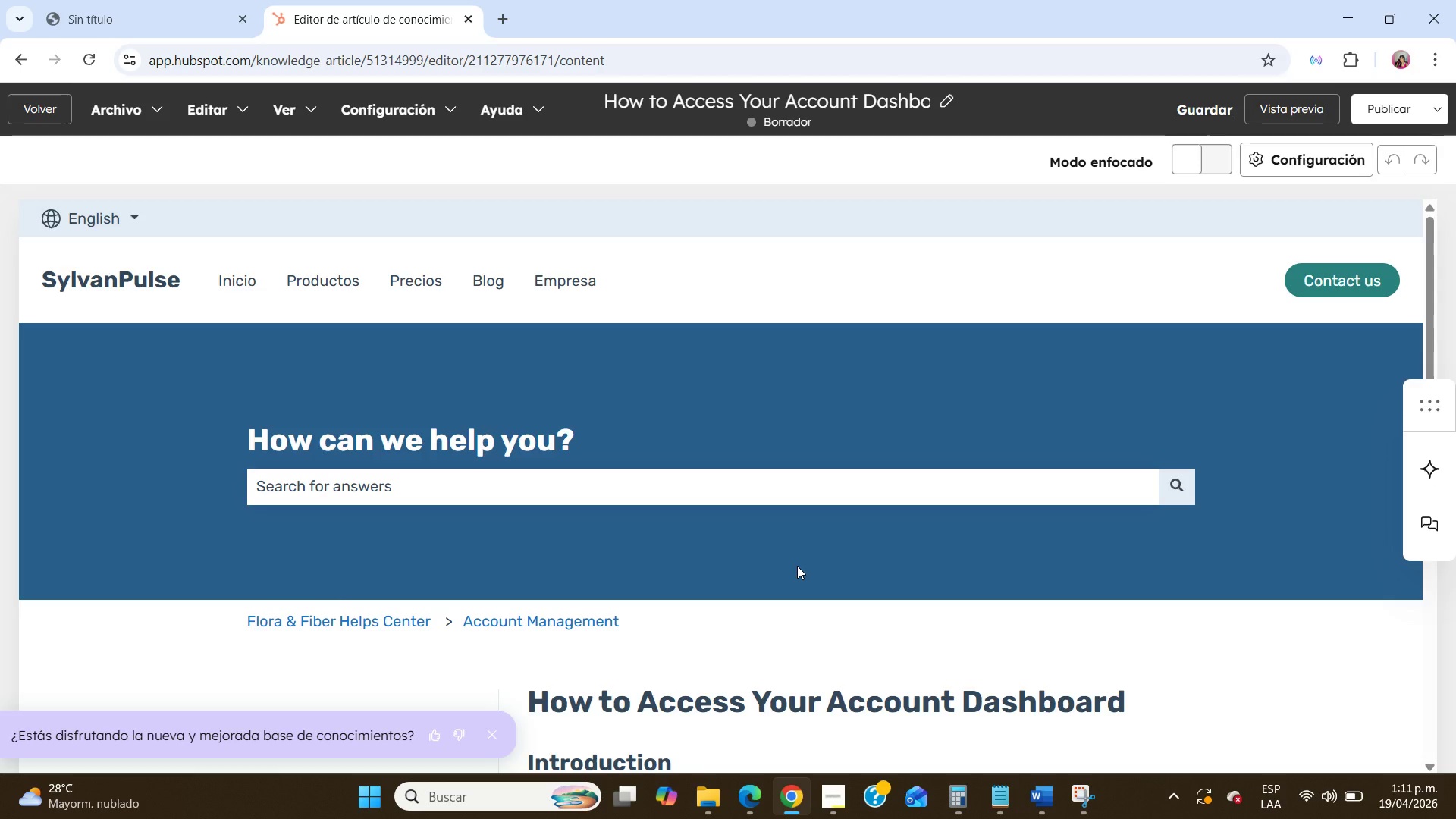 
scroll: coordinate [797, 566], scroll_direction: down, amount: 6.0
 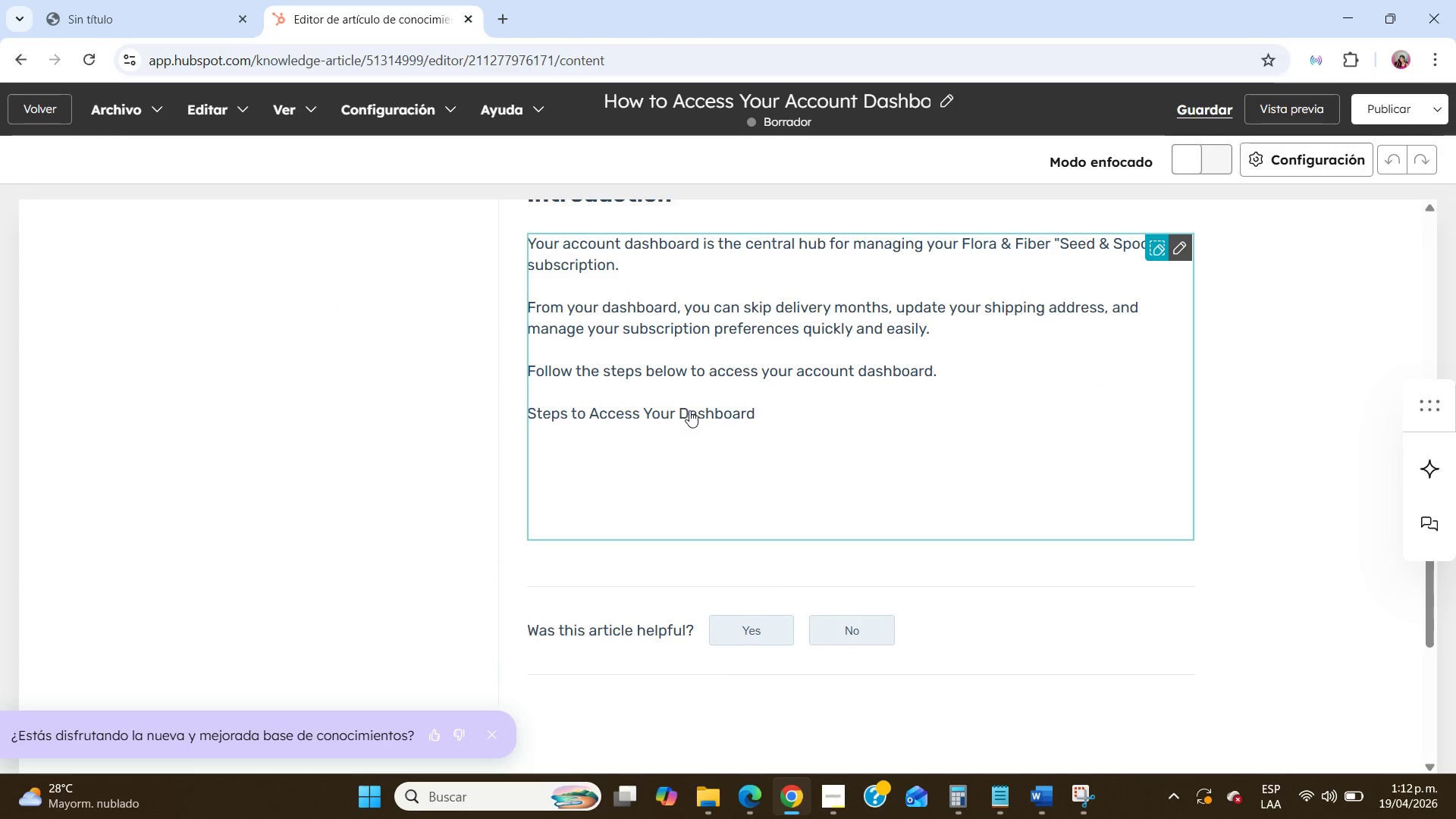 
double_click([689, 410])
 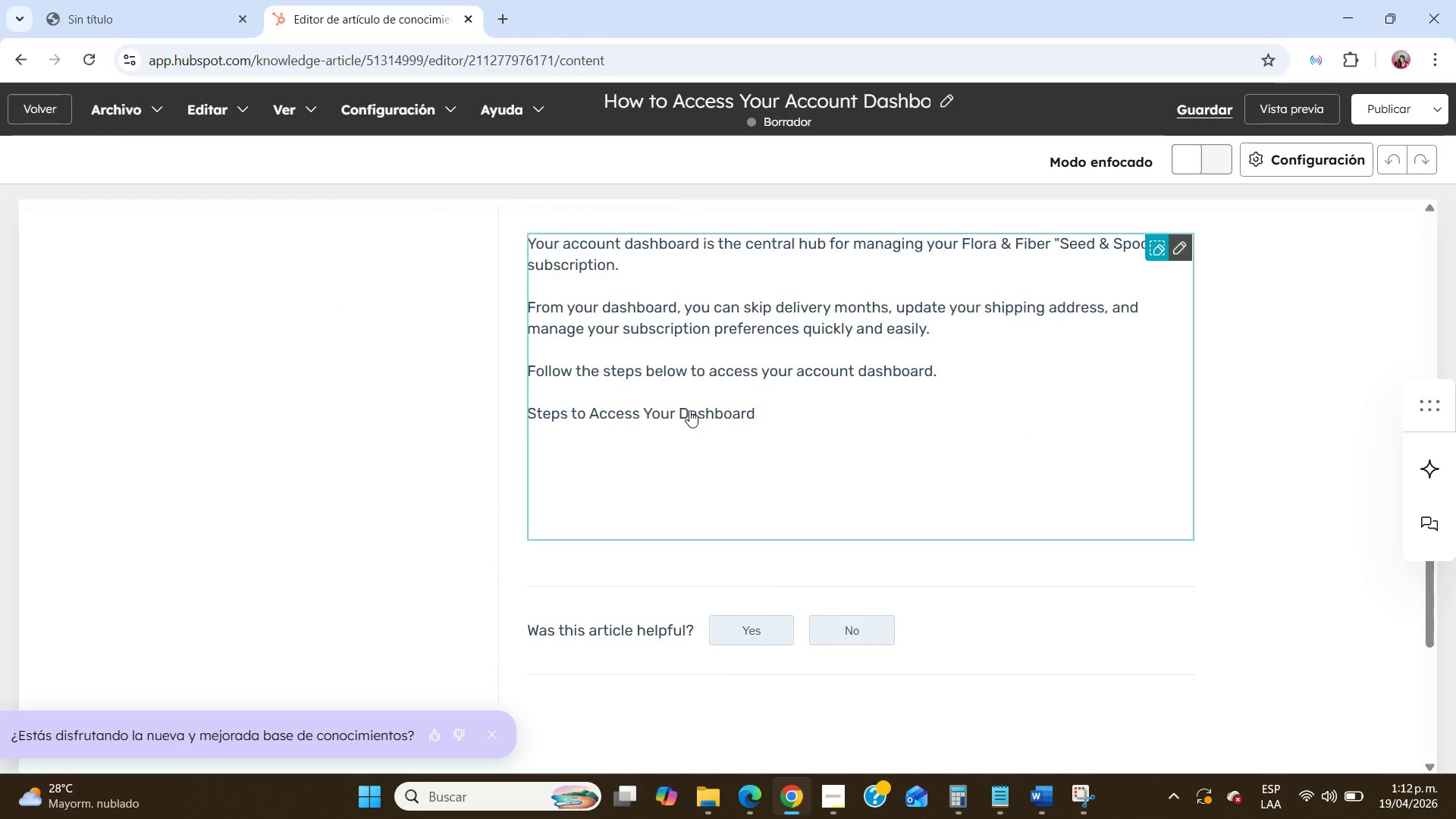 
triple_click([689, 410])
 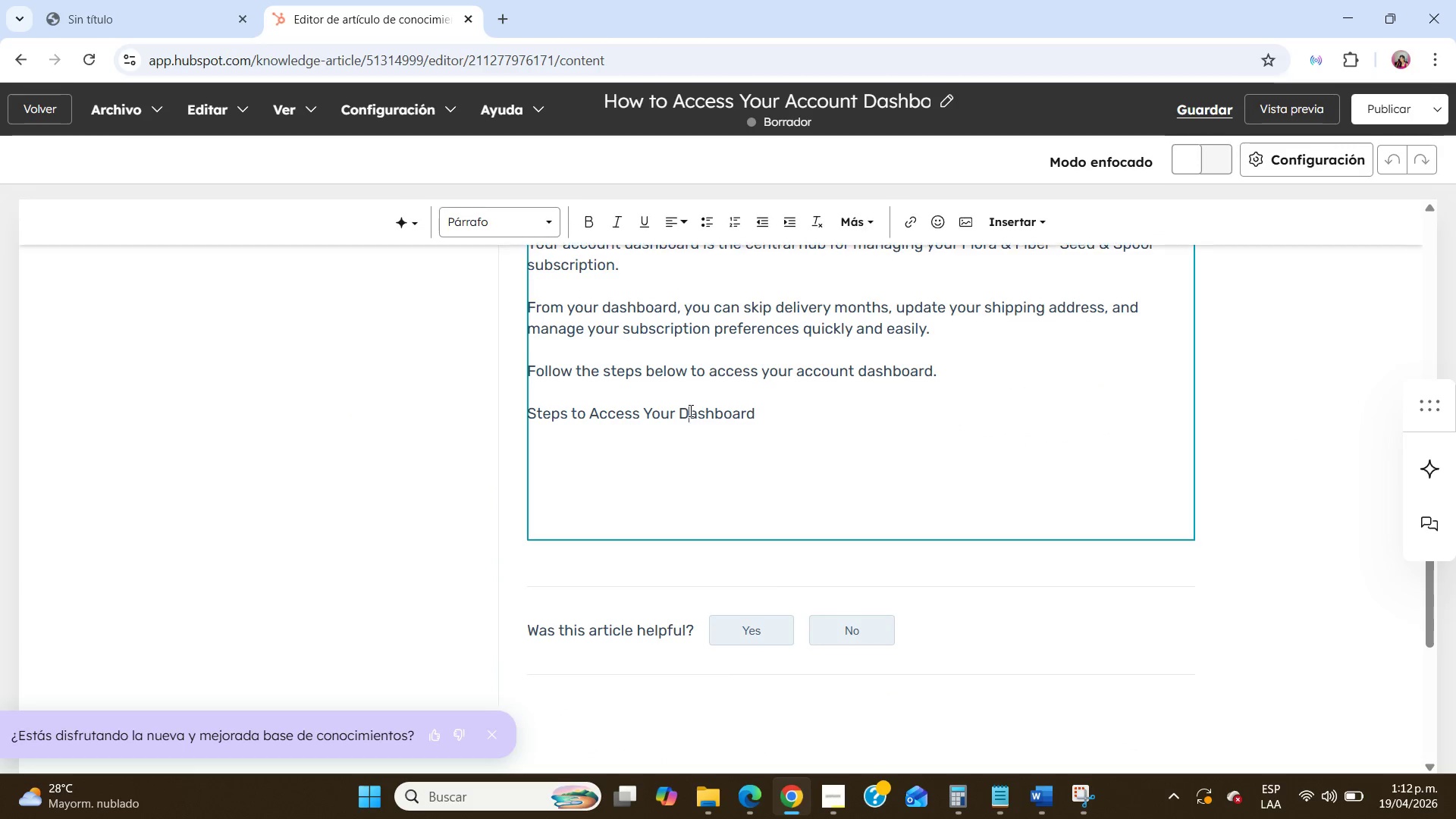 
double_click([689, 410])
 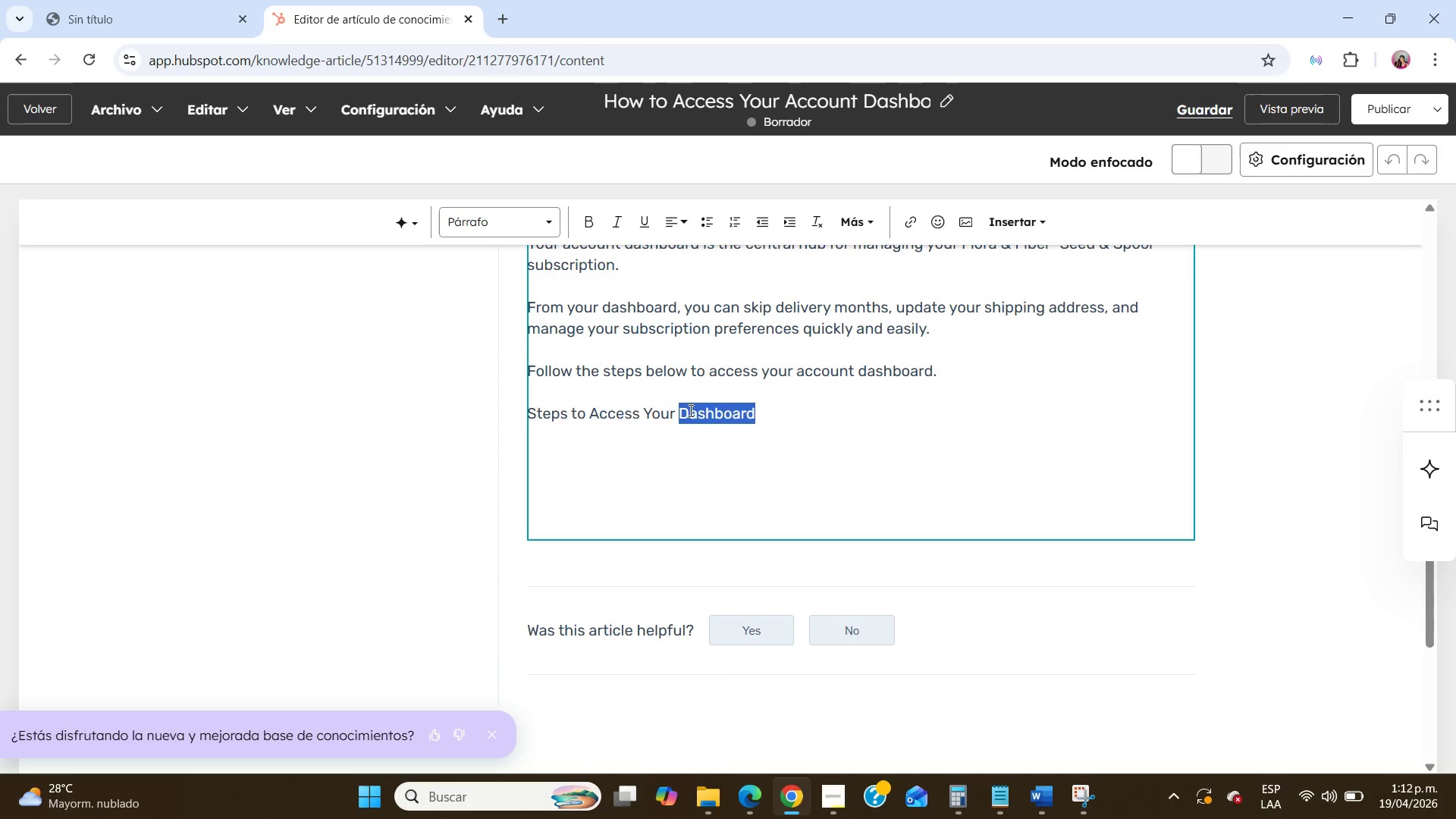 
triple_click([689, 410])
 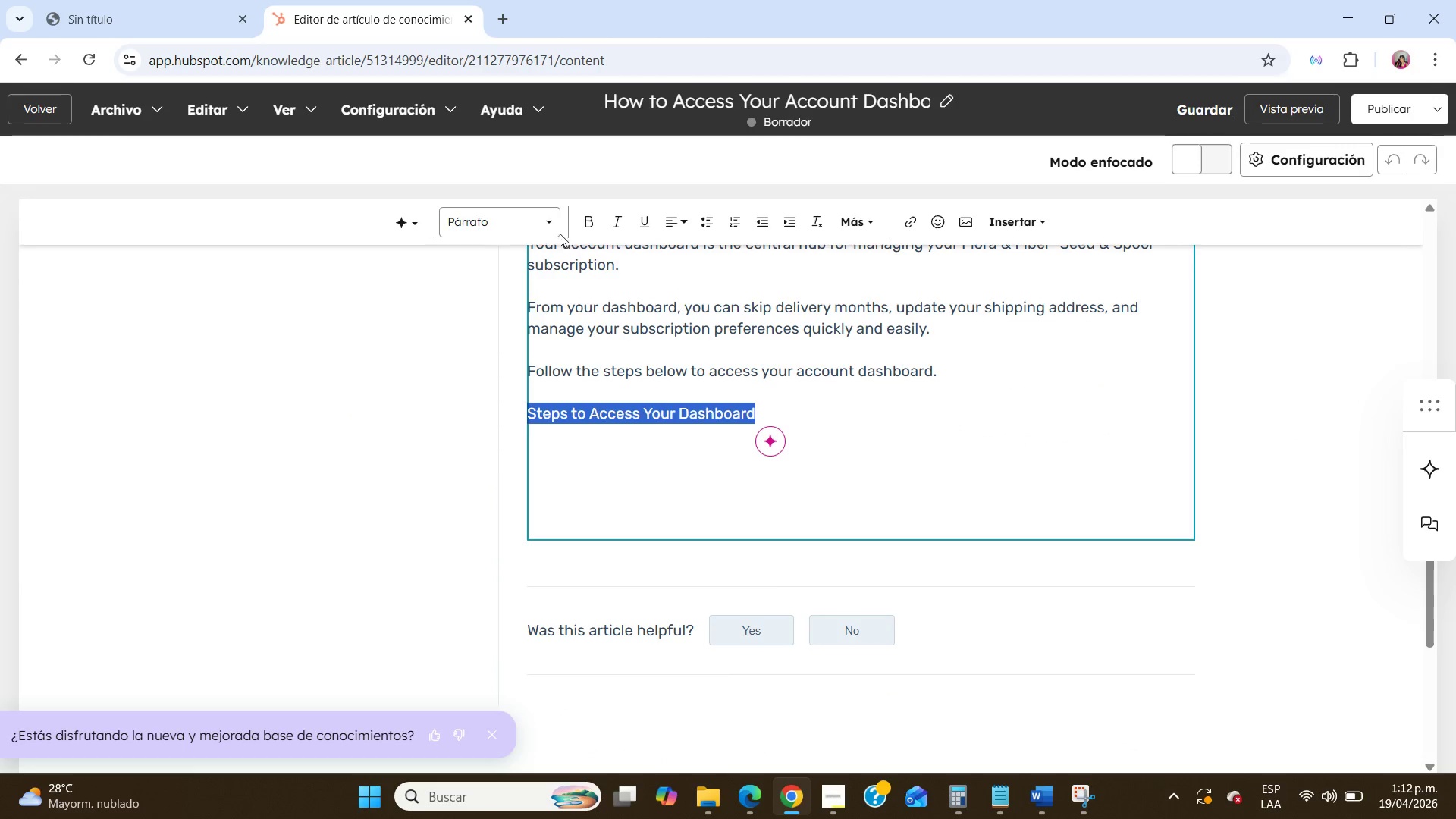 
left_click([545, 218])
 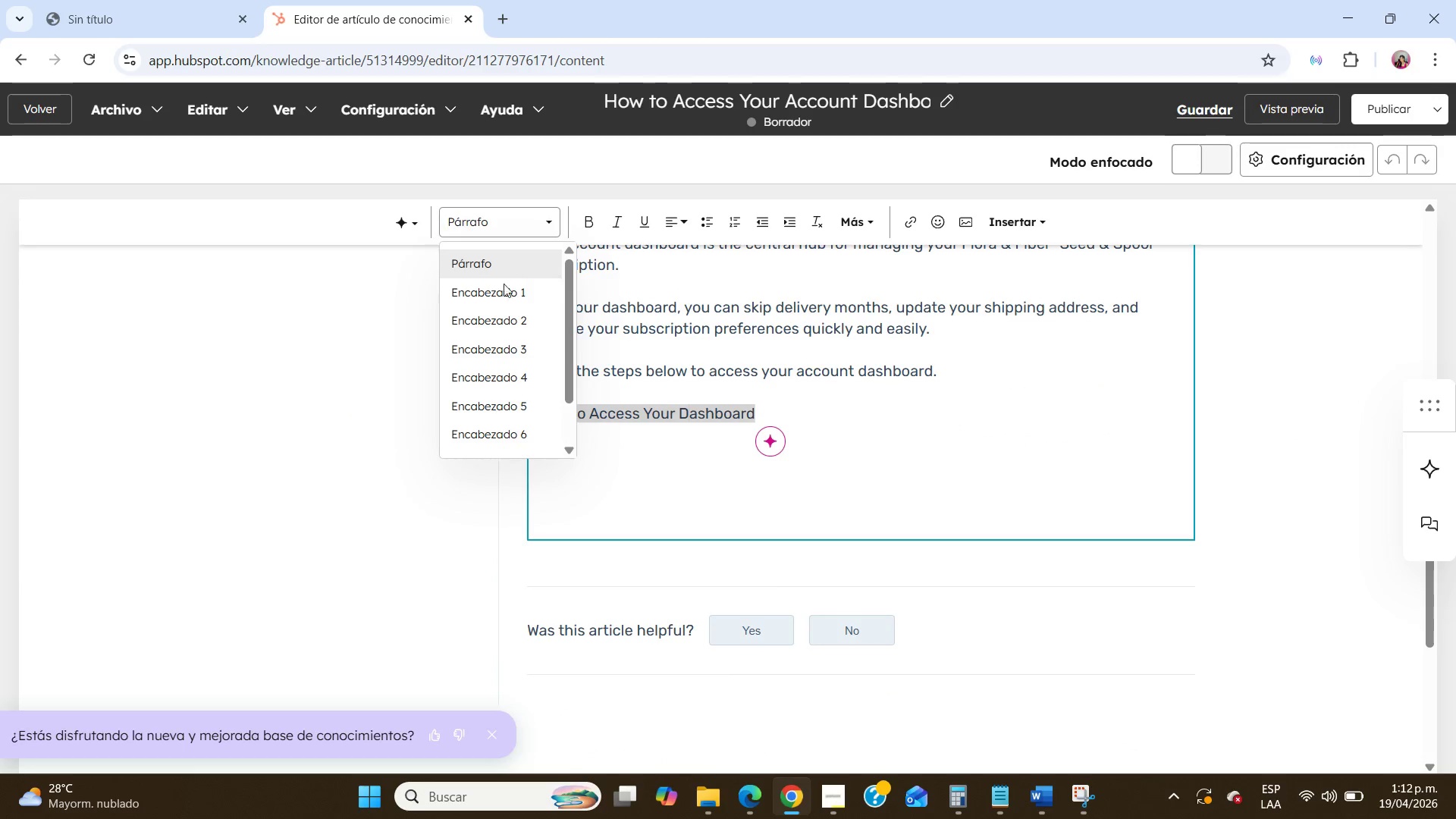 
mouse_move([497, 325])
 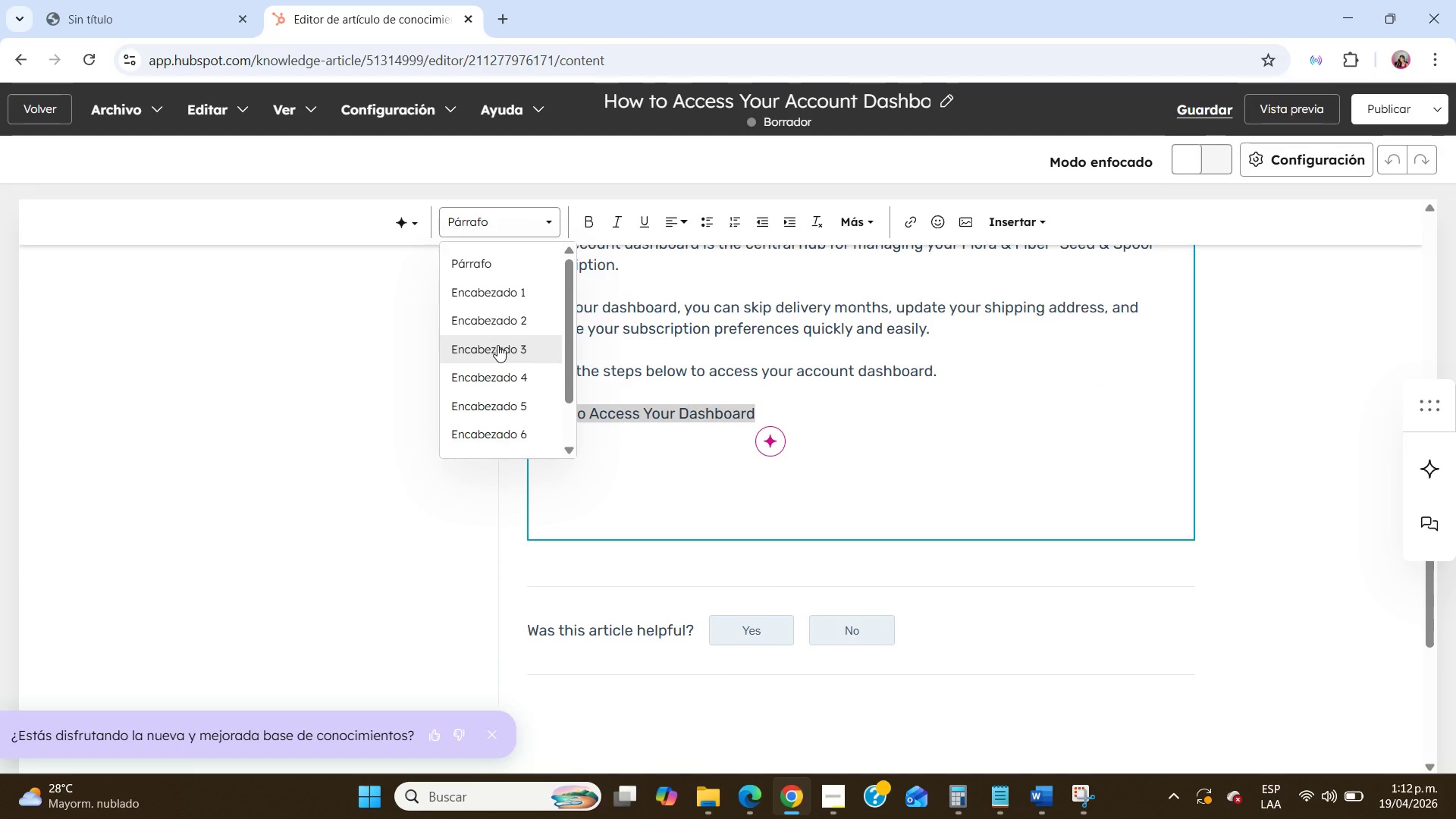 
left_click([497, 345])
 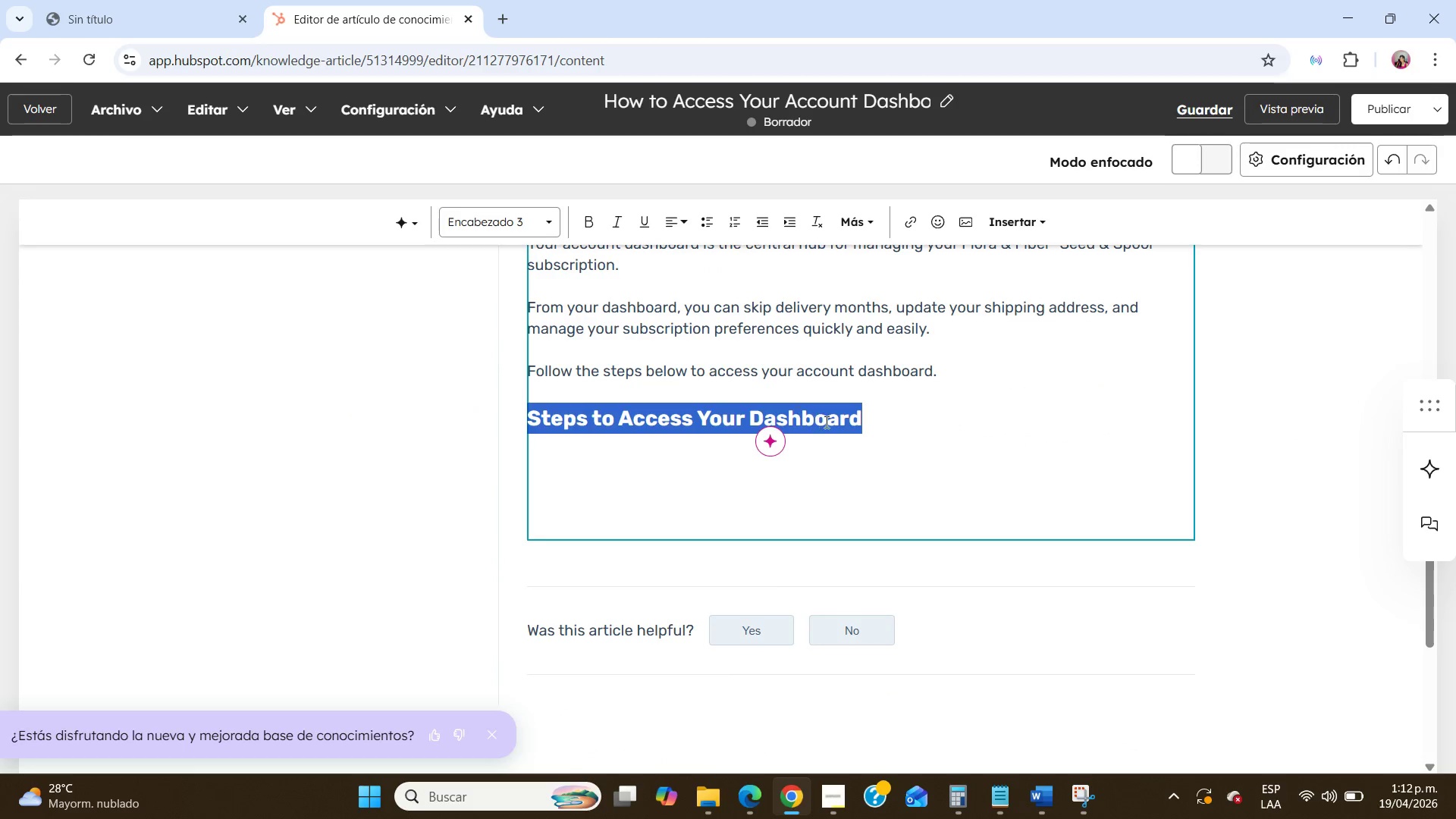 
left_click([923, 428])
 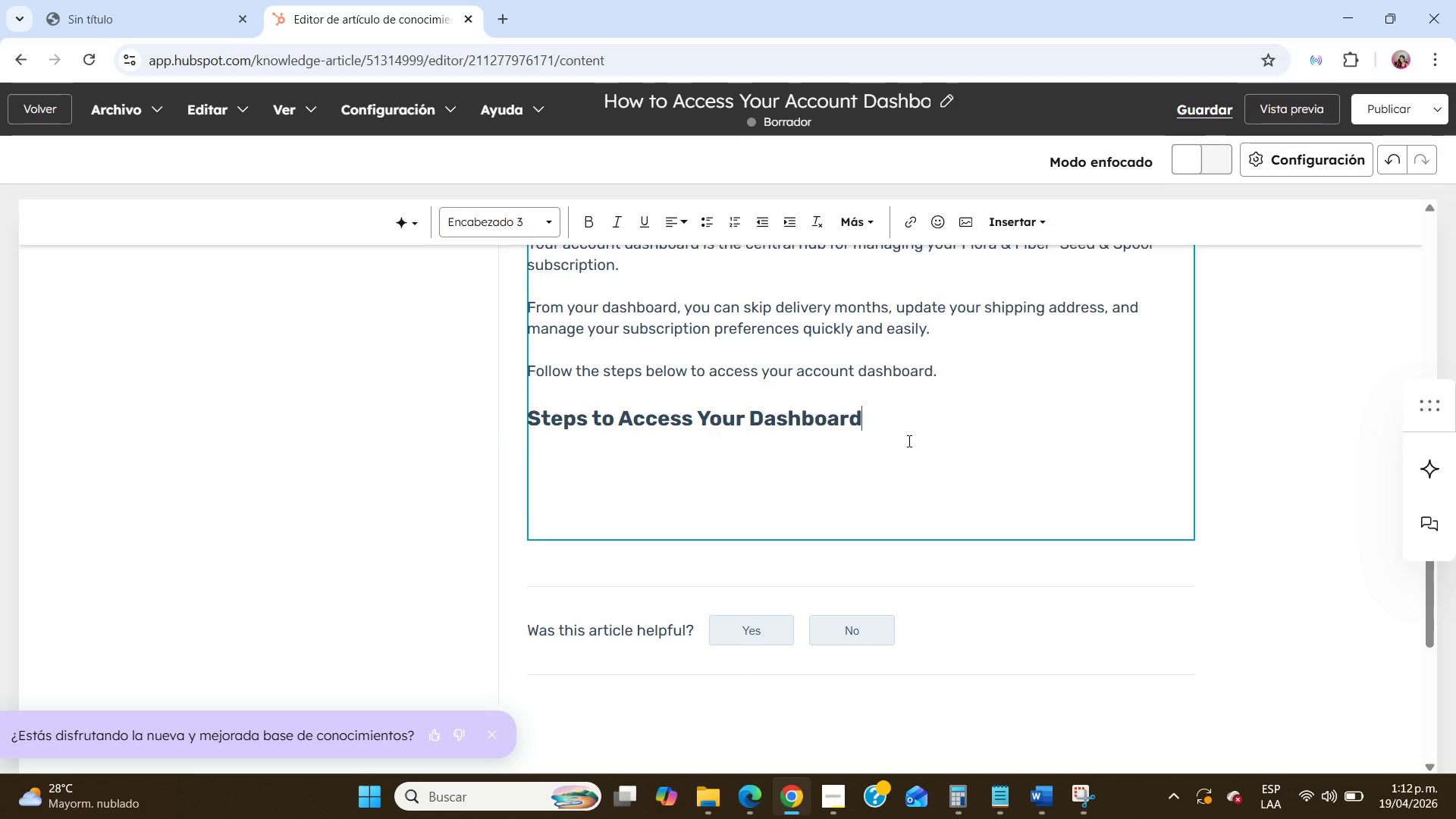 
scroll: coordinate [908, 441], scroll_direction: up, amount: 3.0
 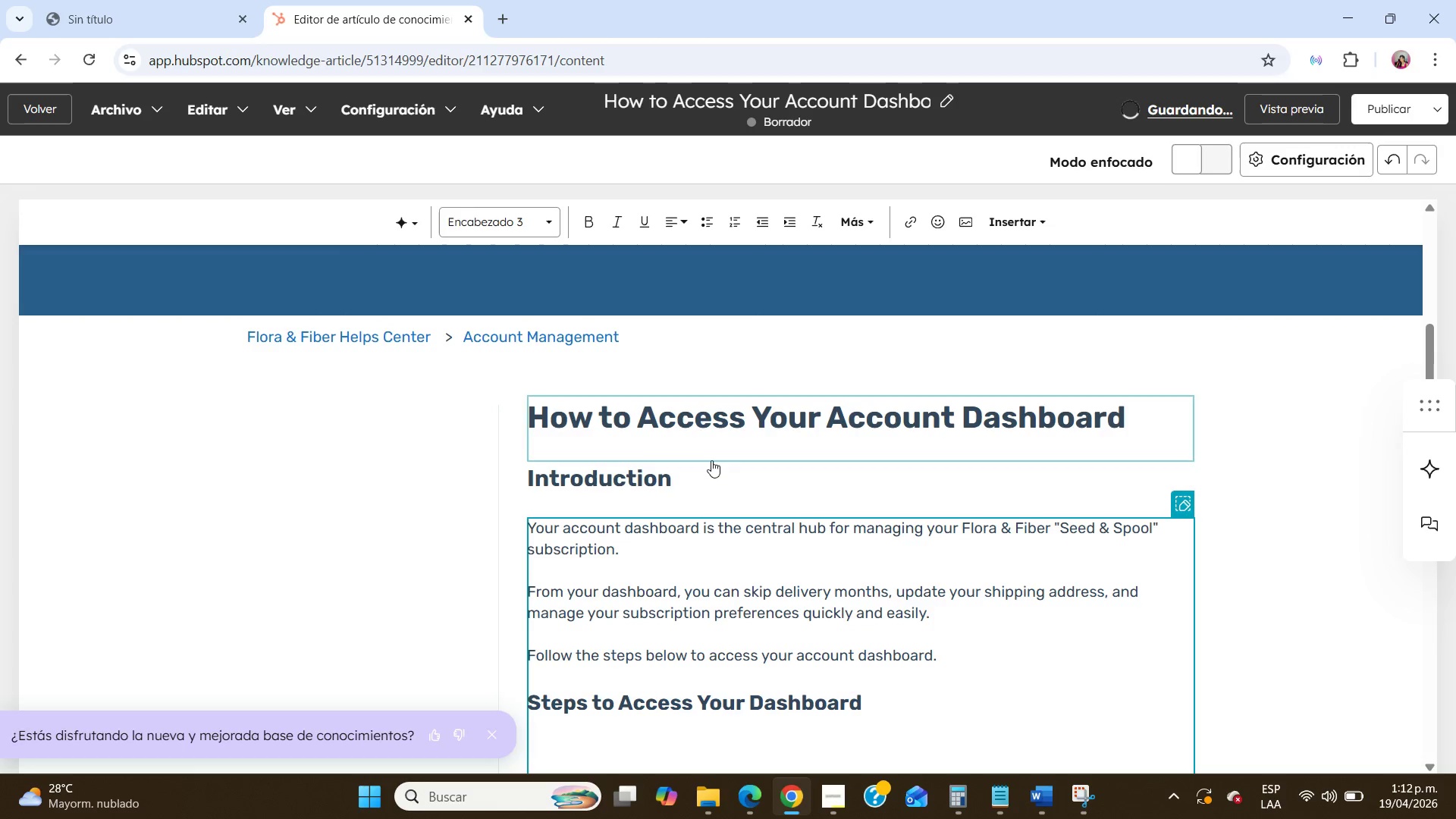 
scroll: coordinate [717, 501], scroll_direction: down, amount: 2.0
 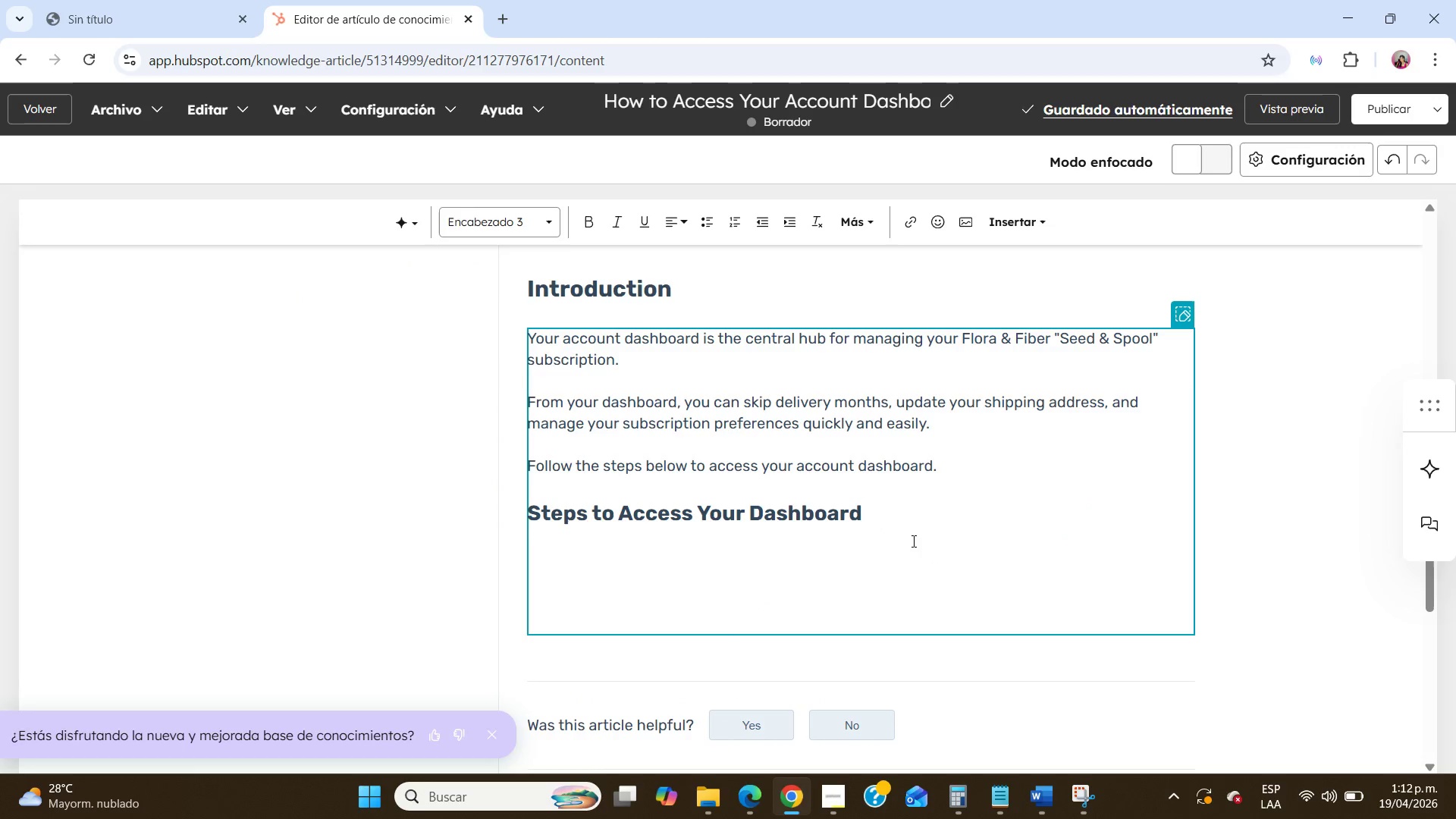 
key(NumpadEnter)
 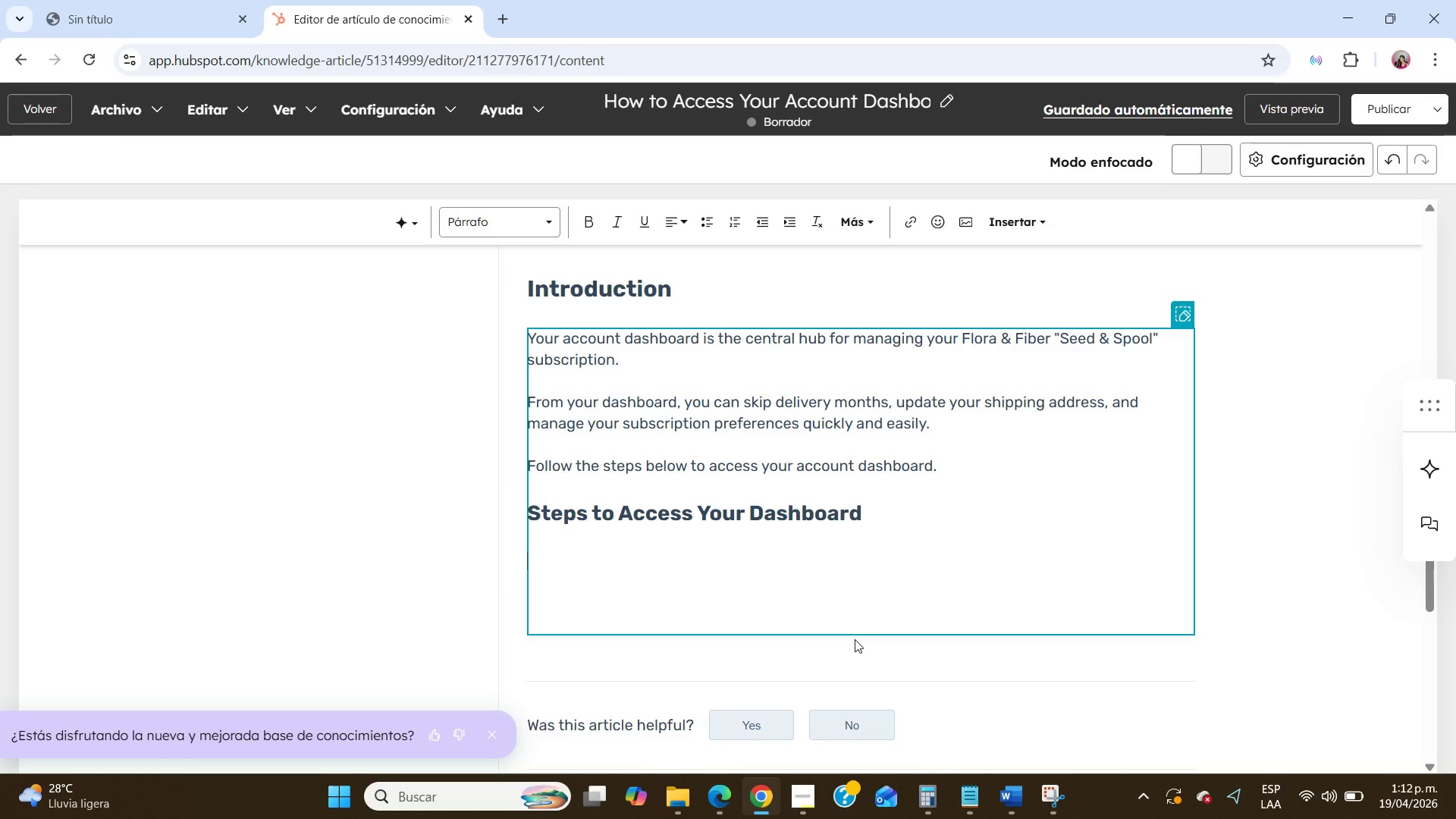 
wait(15.88)
 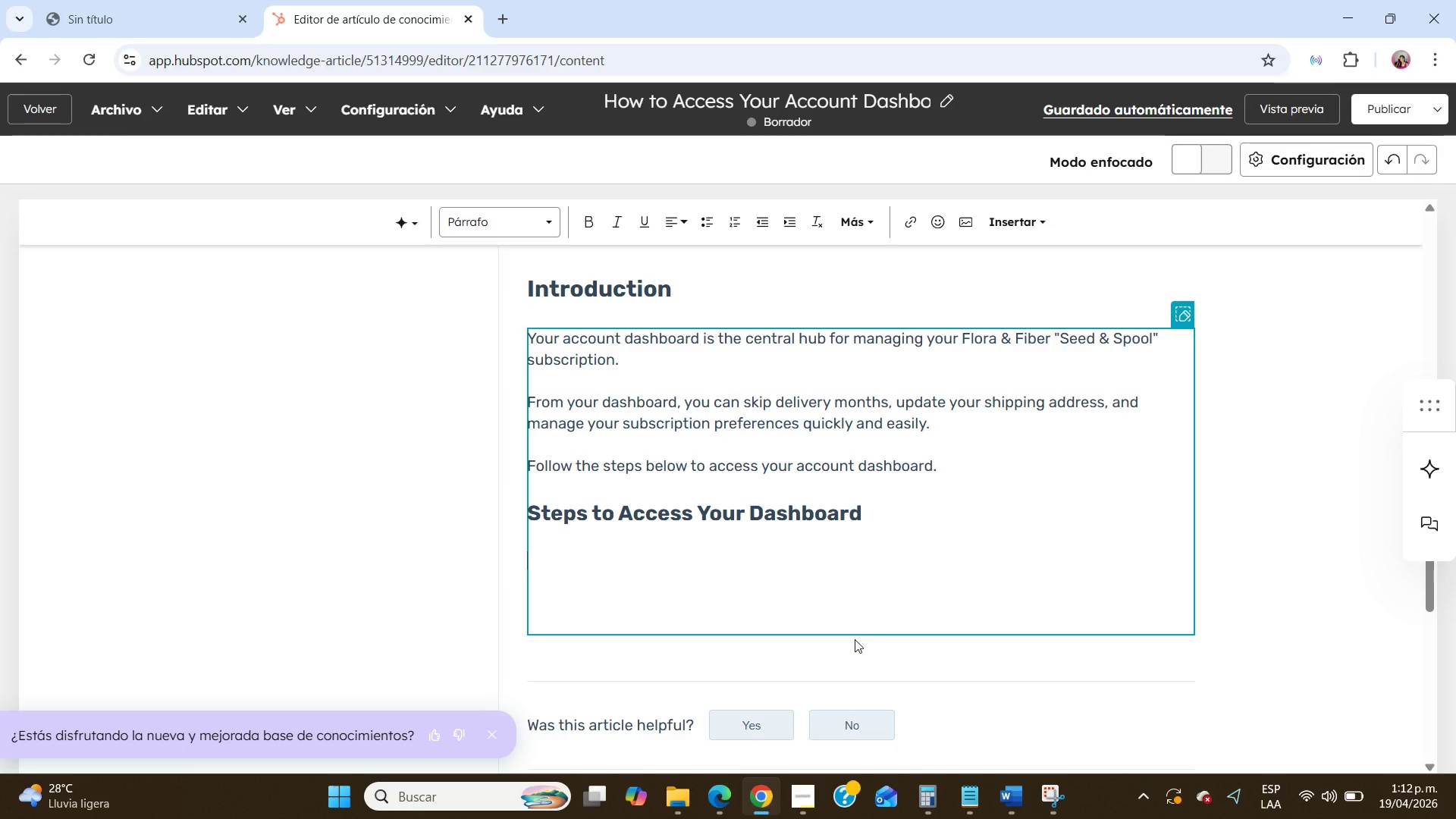 
left_click([803, 789])